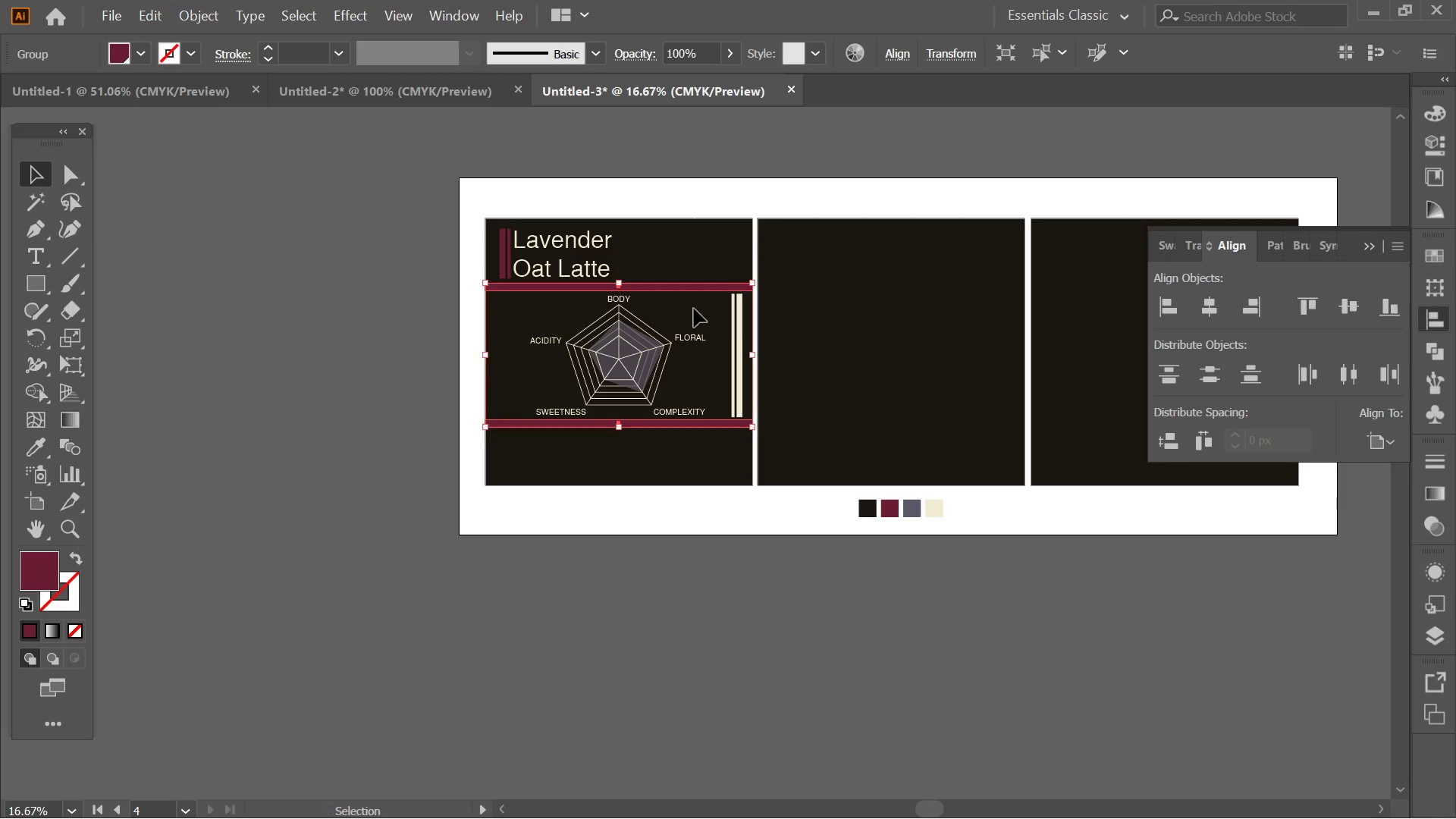 
hold_key(key=AltLeft, duration=0.31)
scroll: coordinate [658, 299], scroll_direction: up, amount: 2.0
 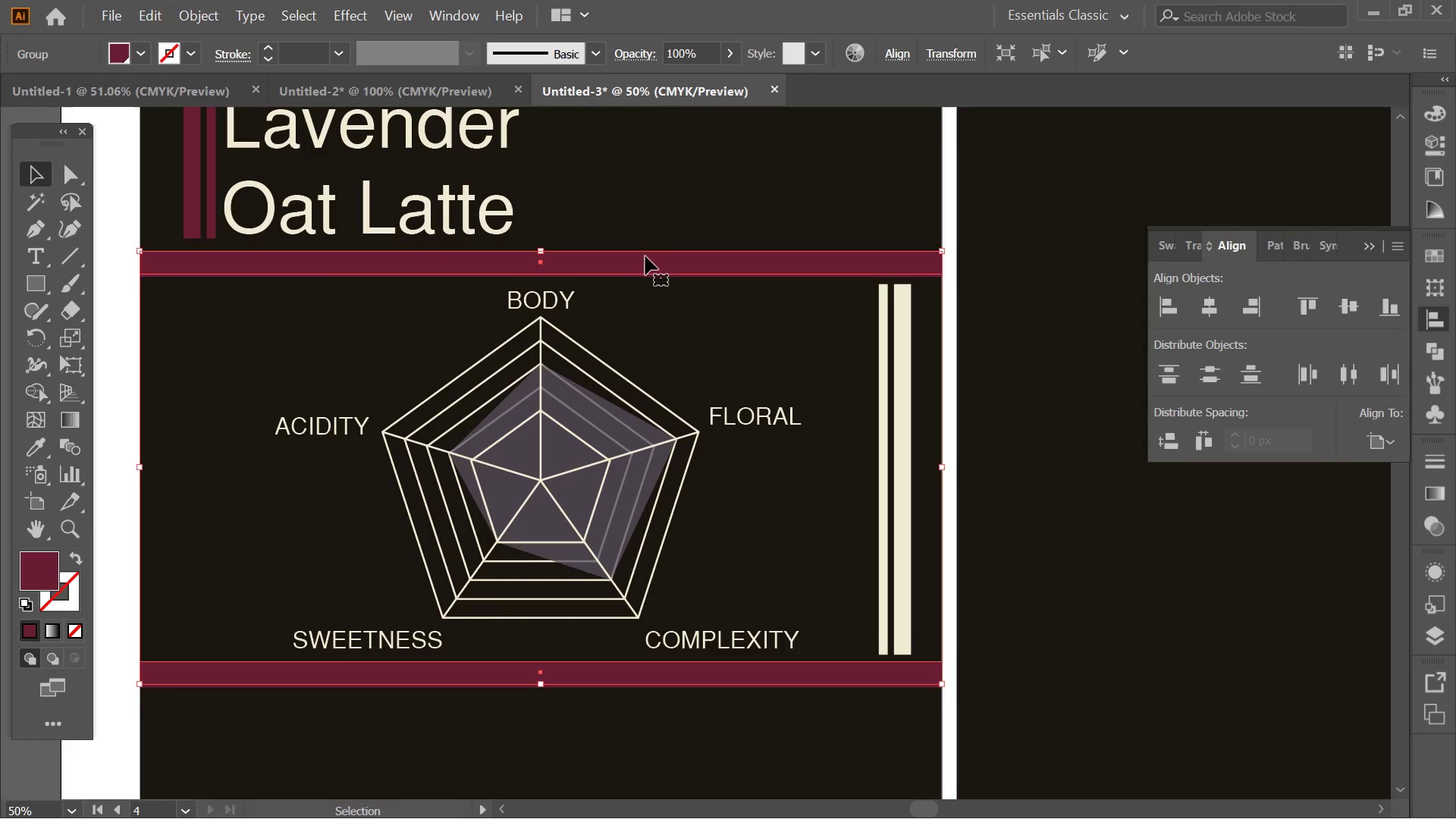 
left_click([656, 209])
 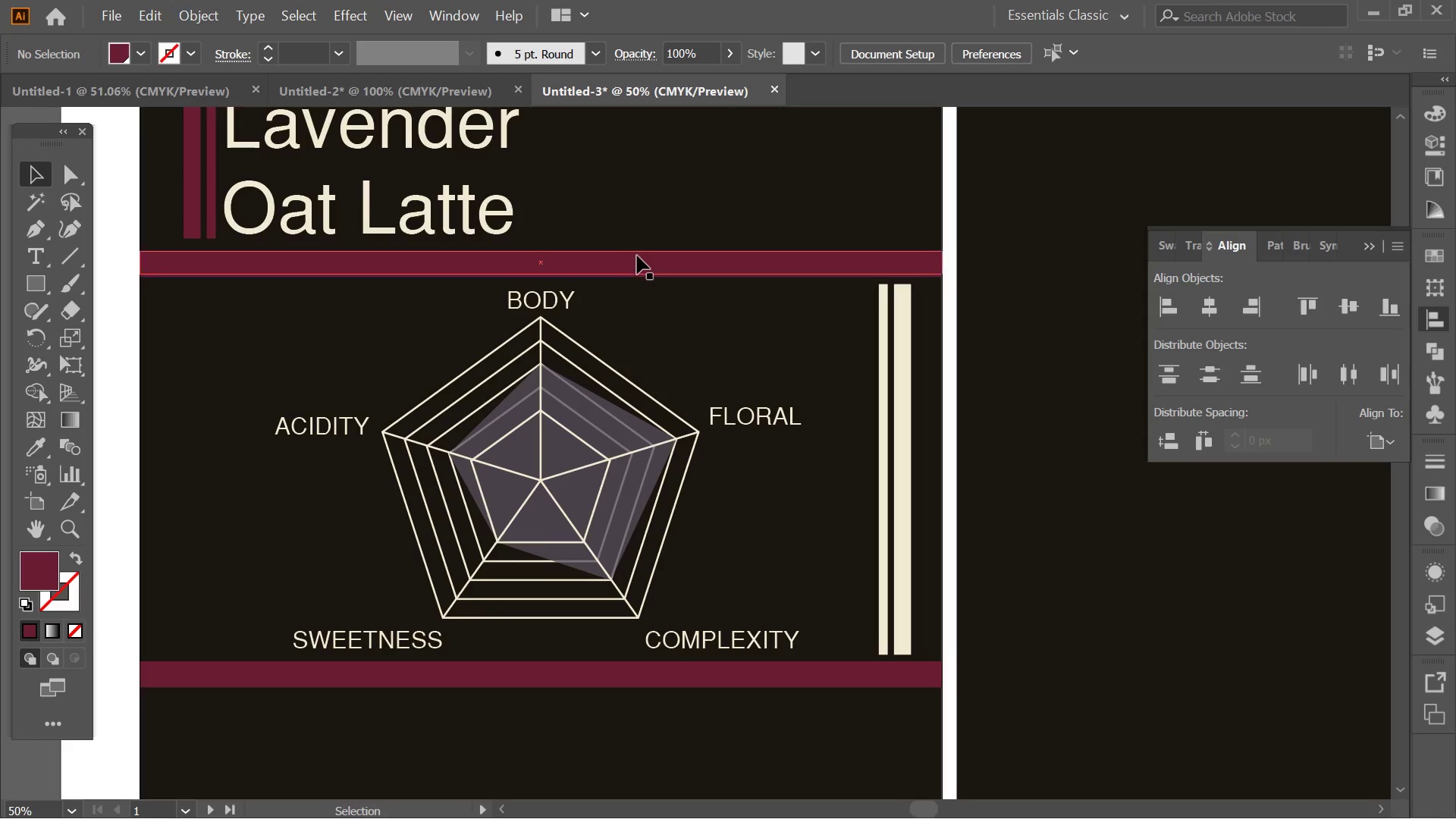 
left_click([637, 256])
 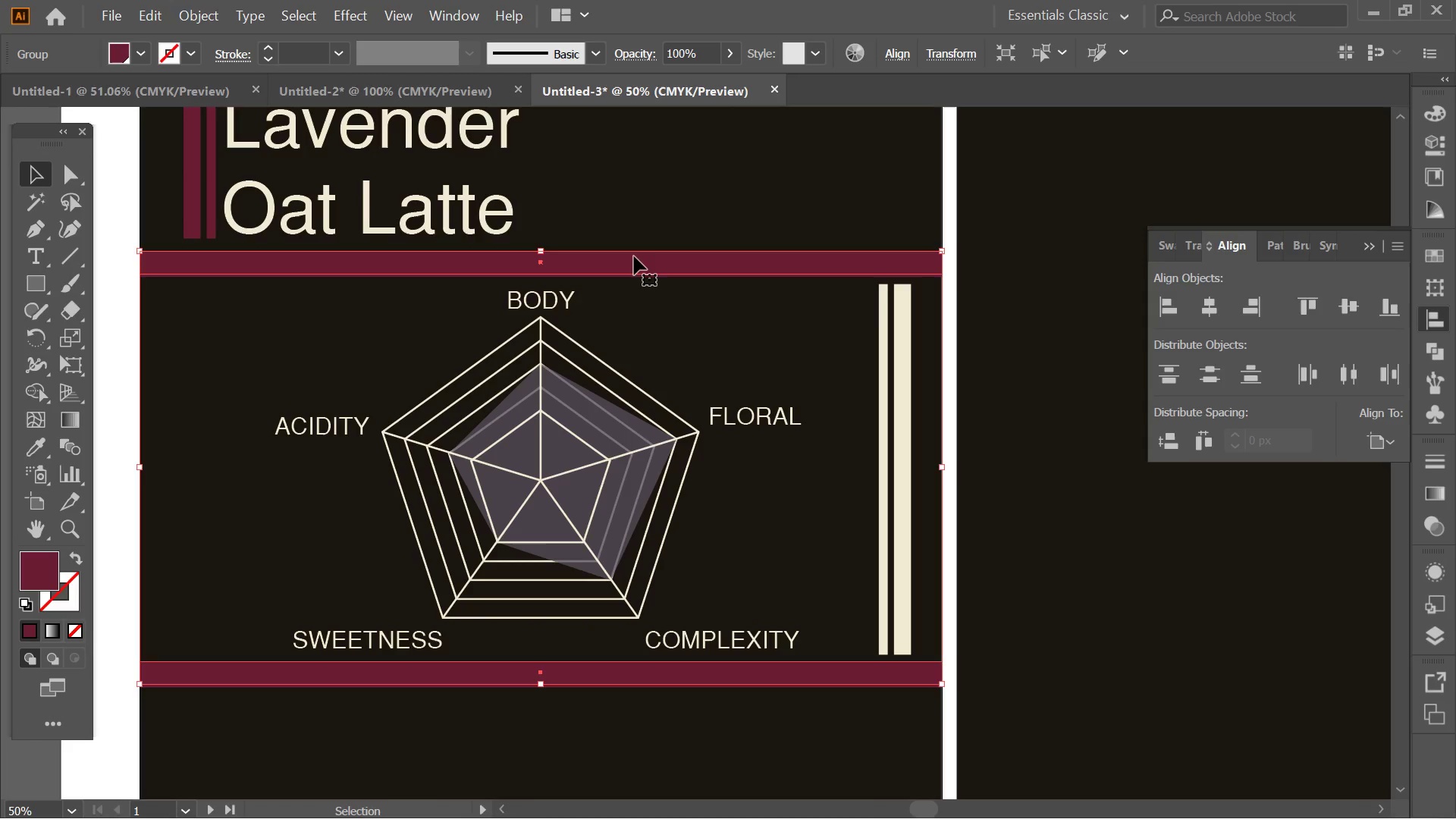 
key(Alt+AltLeft)
 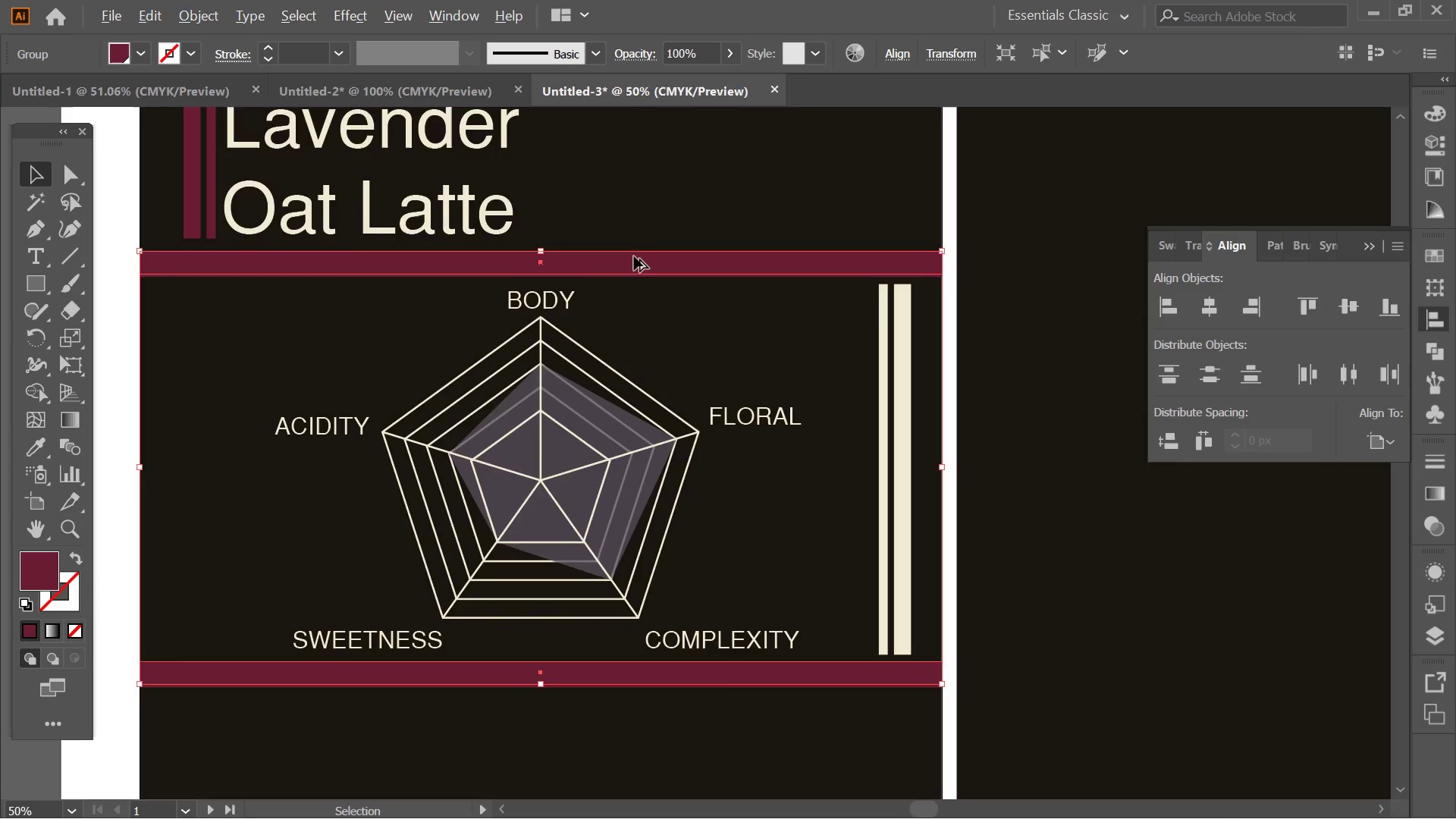 
scroll: coordinate [634, 256], scroll_direction: down, amount: 1.0
 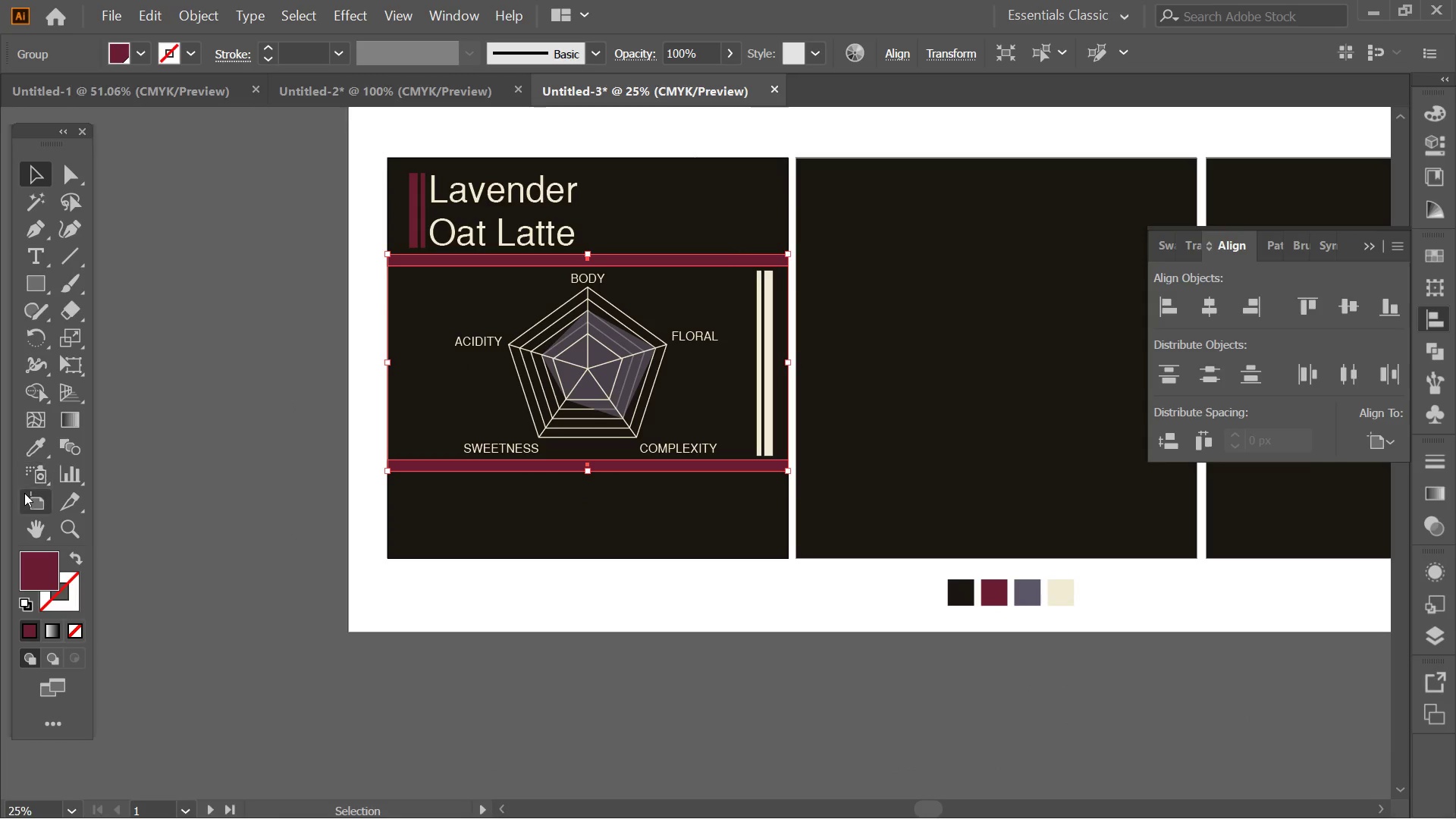 
left_click([42, 450])
 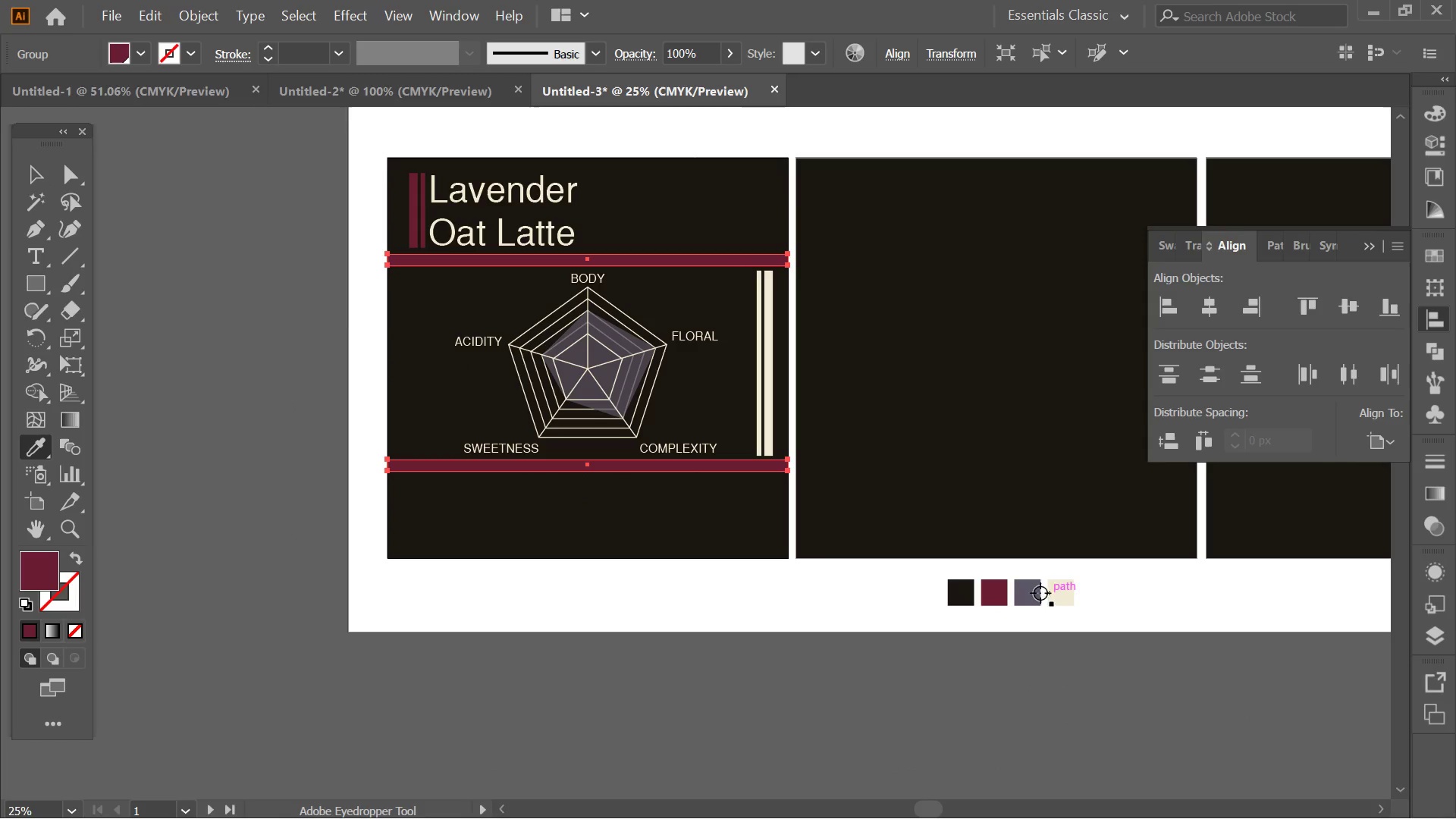 
left_click([1024, 594])
 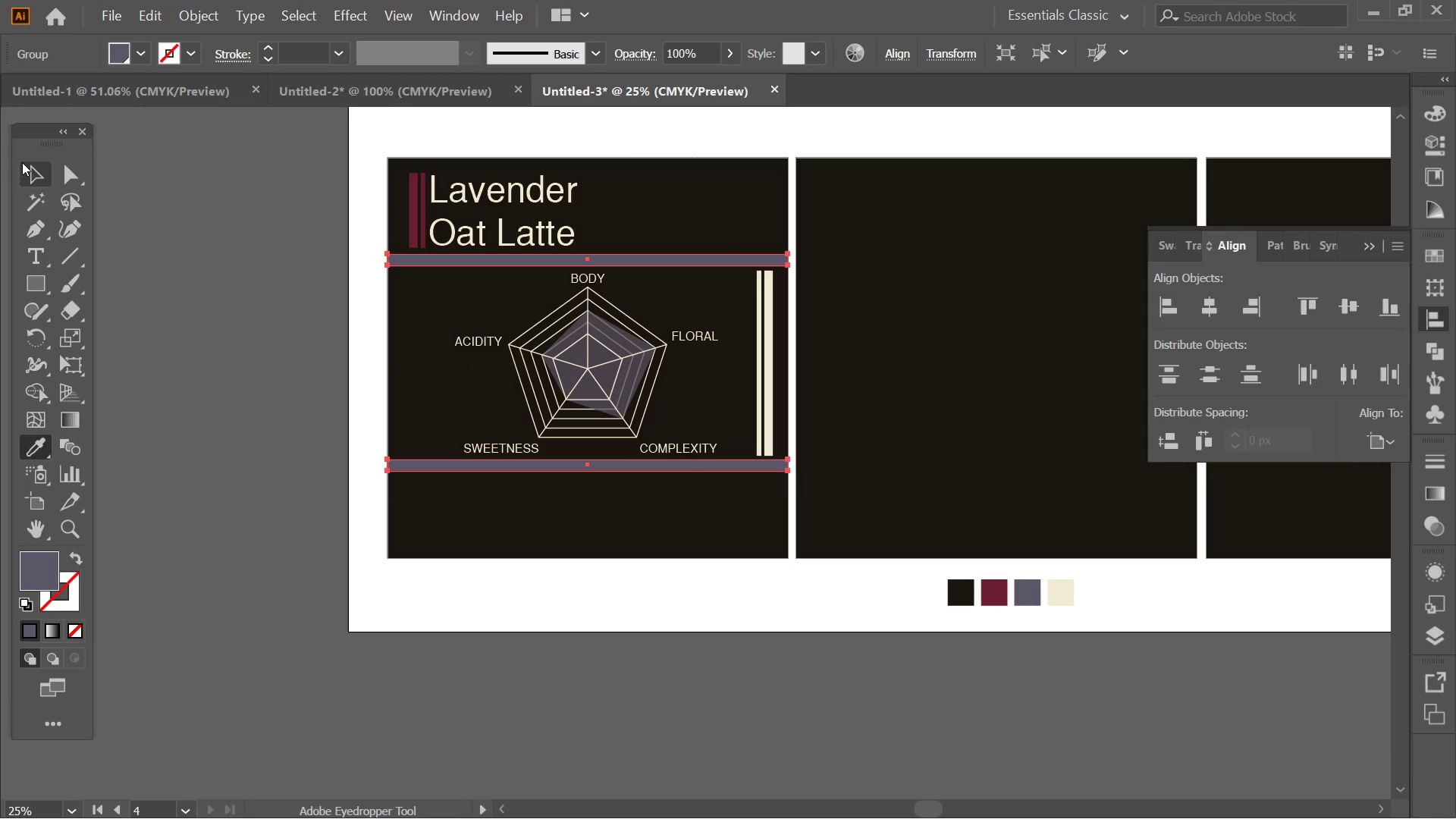 
left_click([36, 161])
 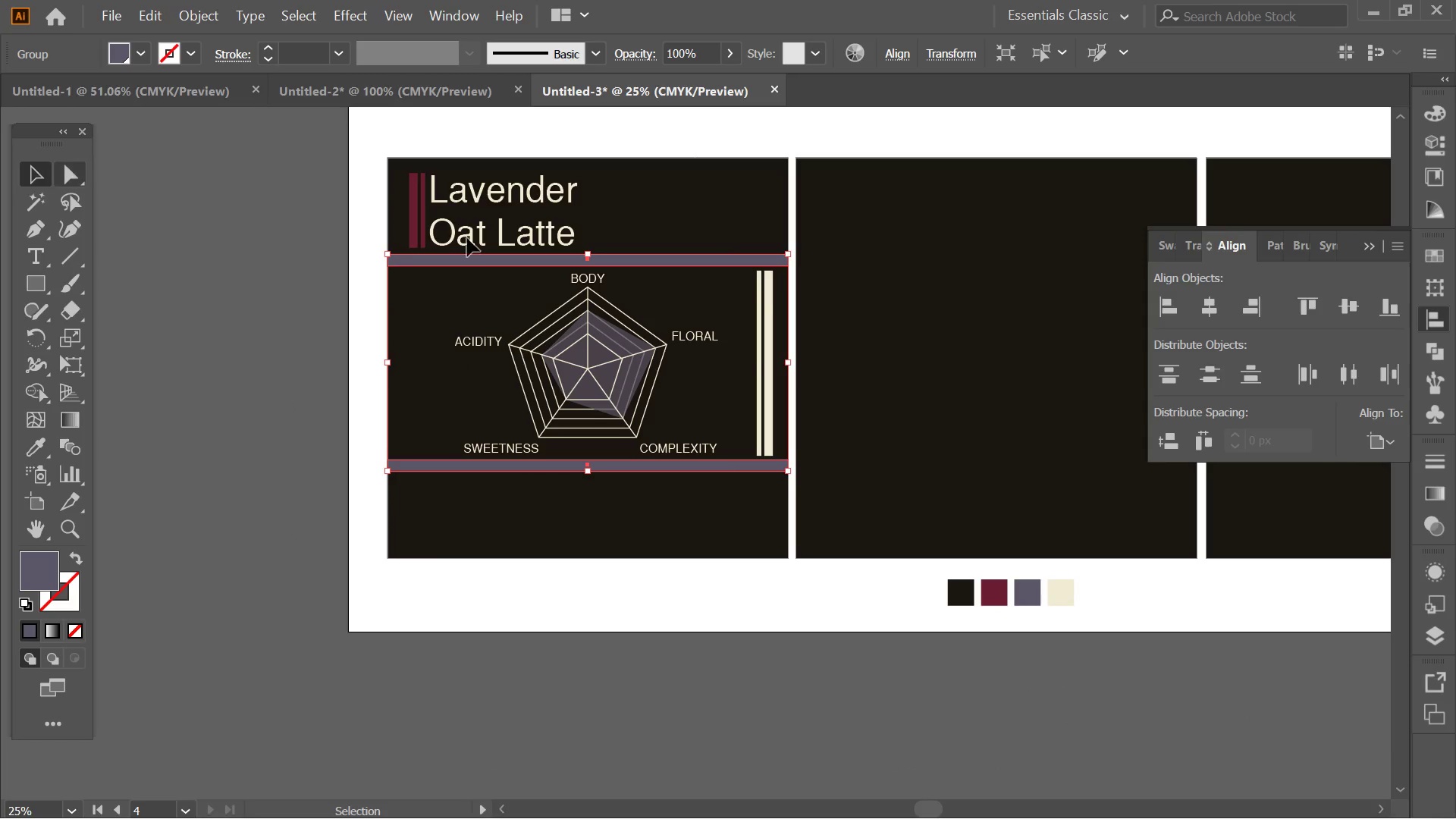 
hold_key(key=AltLeft, duration=0.69)
scroll: coordinate [519, 221], scroll_direction: up, amount: 5.0
 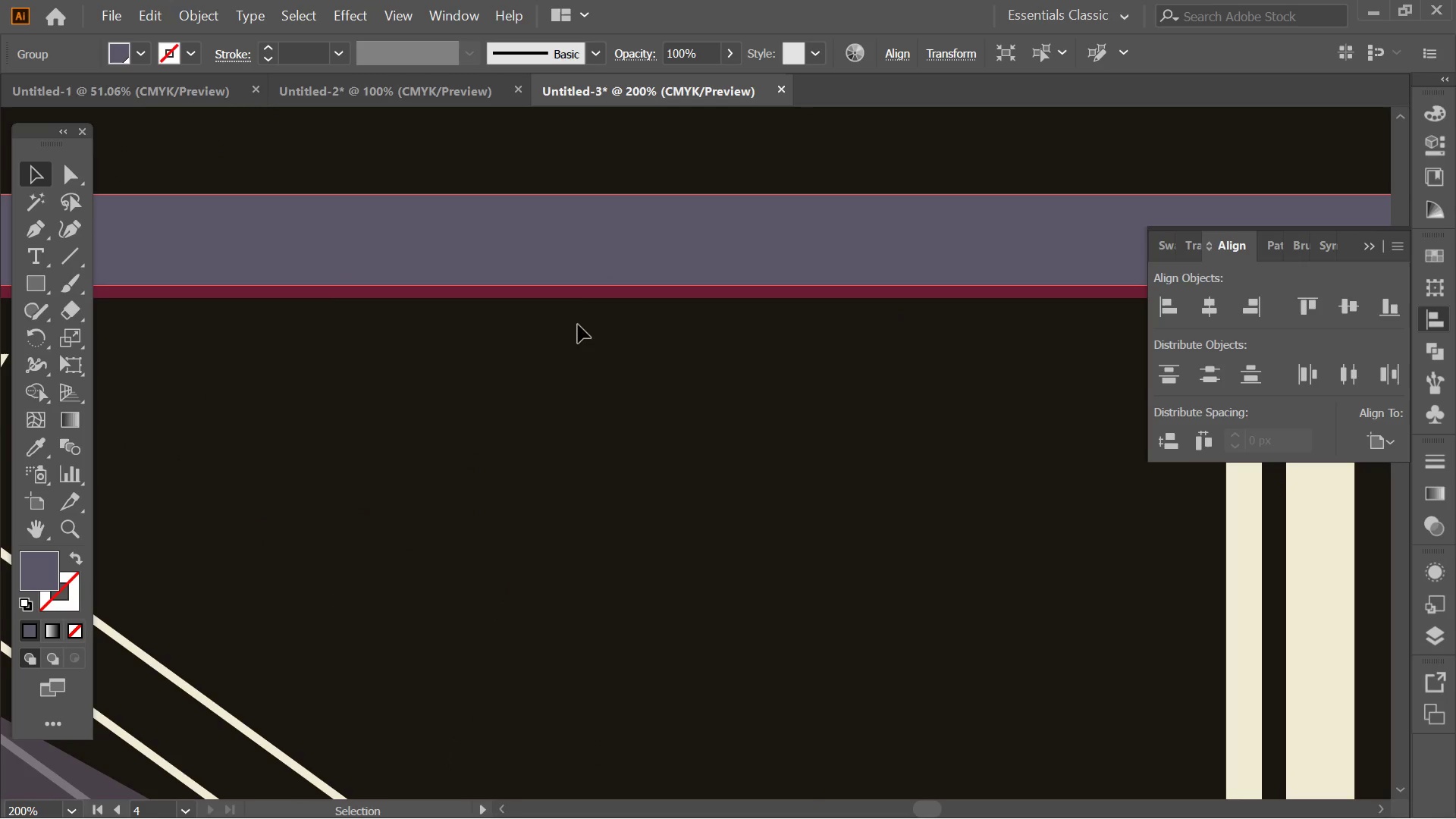 
right_click([589, 249])
 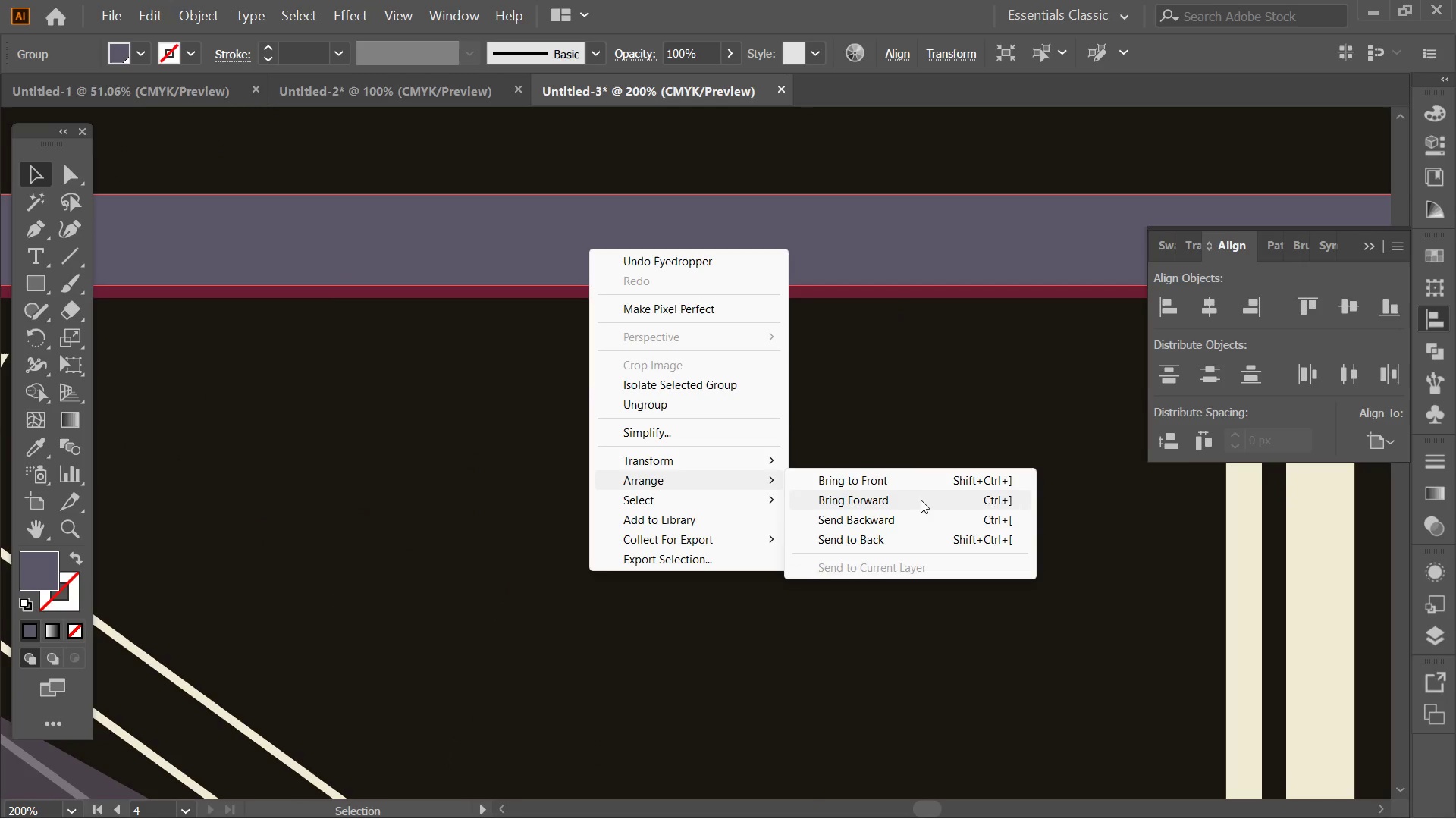 
left_click([905, 535])
 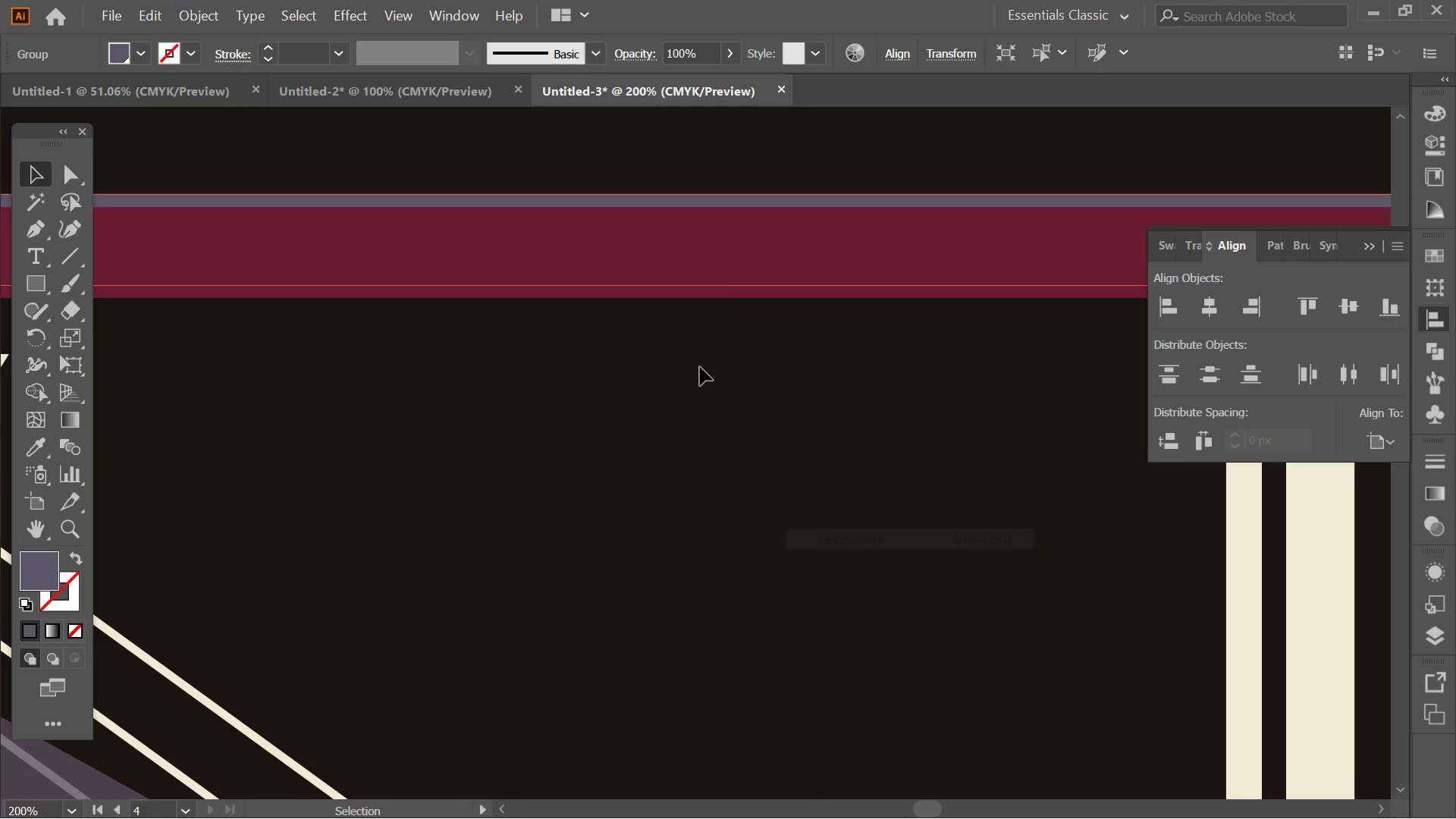 
hold_key(key=AltLeft, duration=0.39)
scroll: coordinate [697, 361], scroll_direction: down, amount: 2.0
 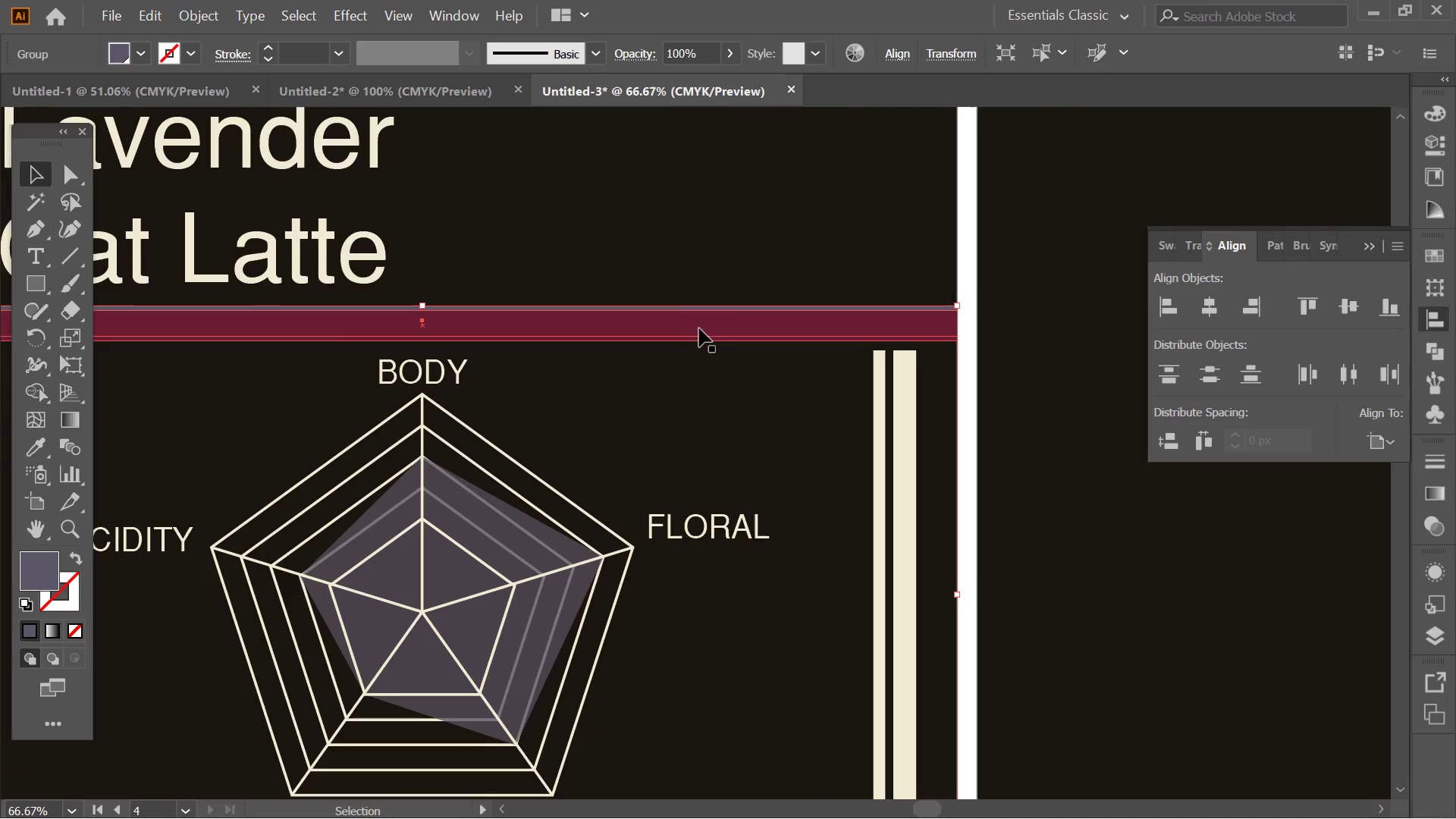 
left_click([699, 328])
 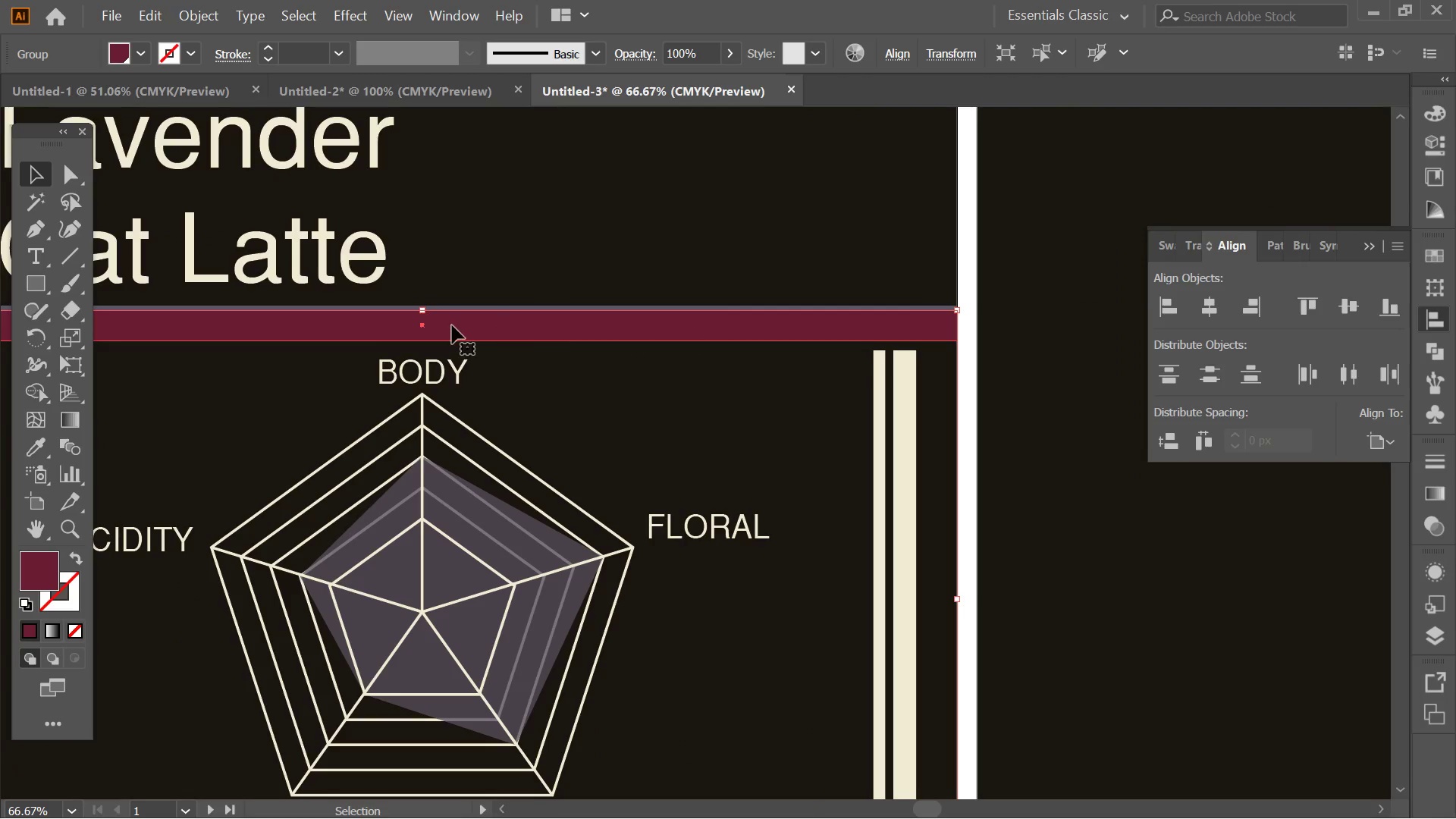 
key(Alt+AltLeft)
 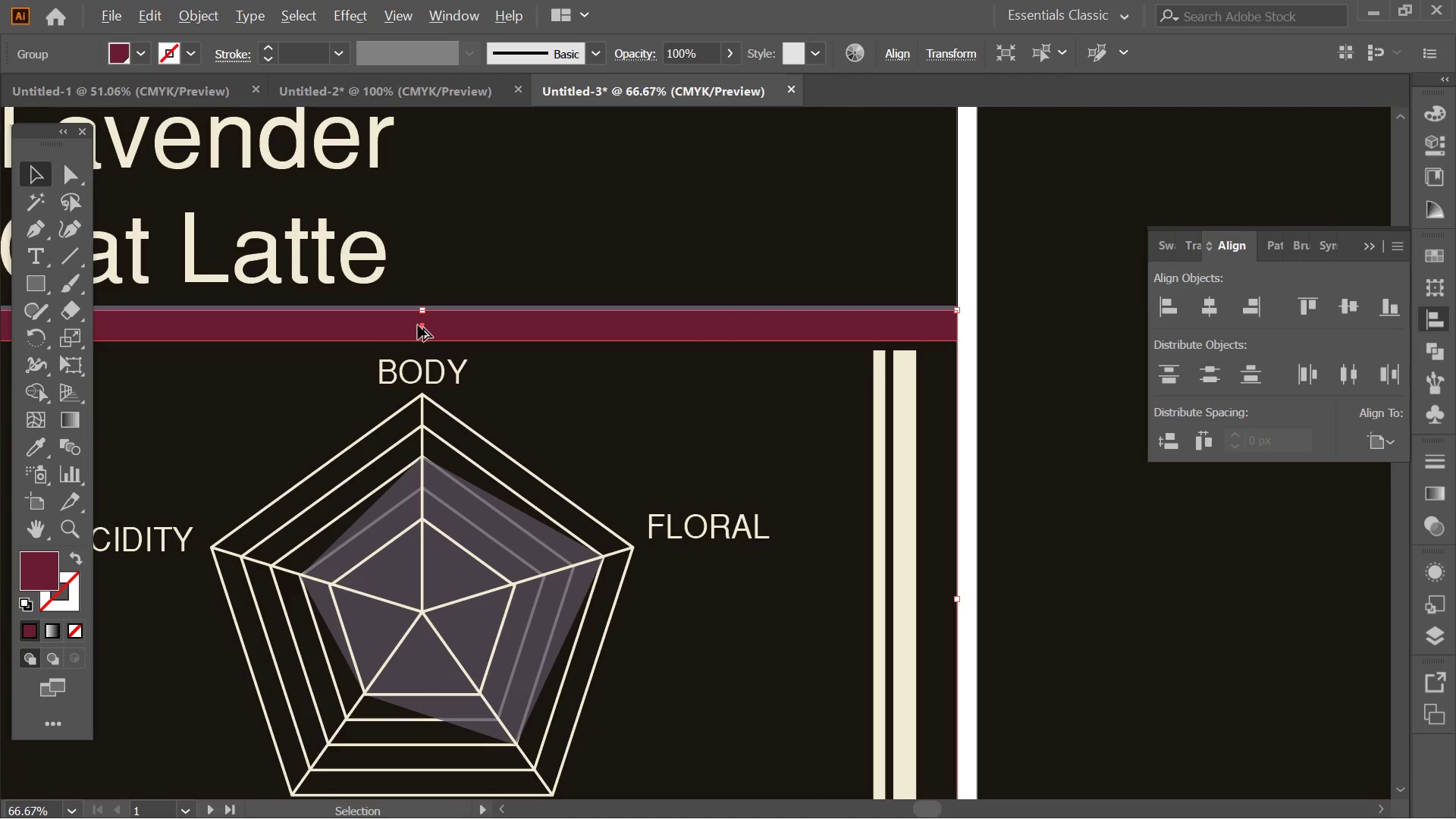 
hold_key(key=AltLeft, duration=0.44)
scroll: coordinate [441, 303], scroll_direction: down, amount: 2.0
 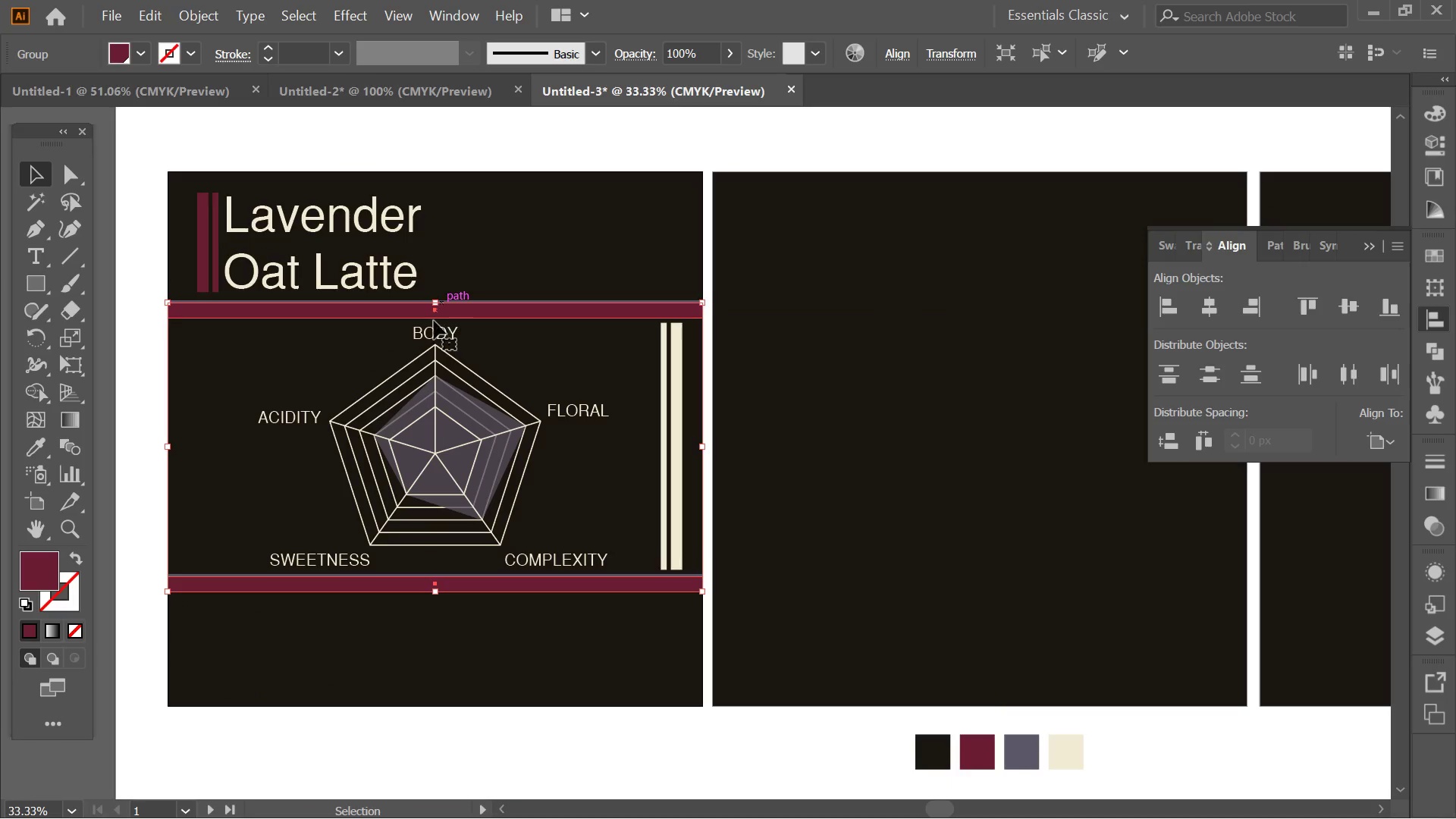 
hold_key(key=AltLeft, duration=0.5)
 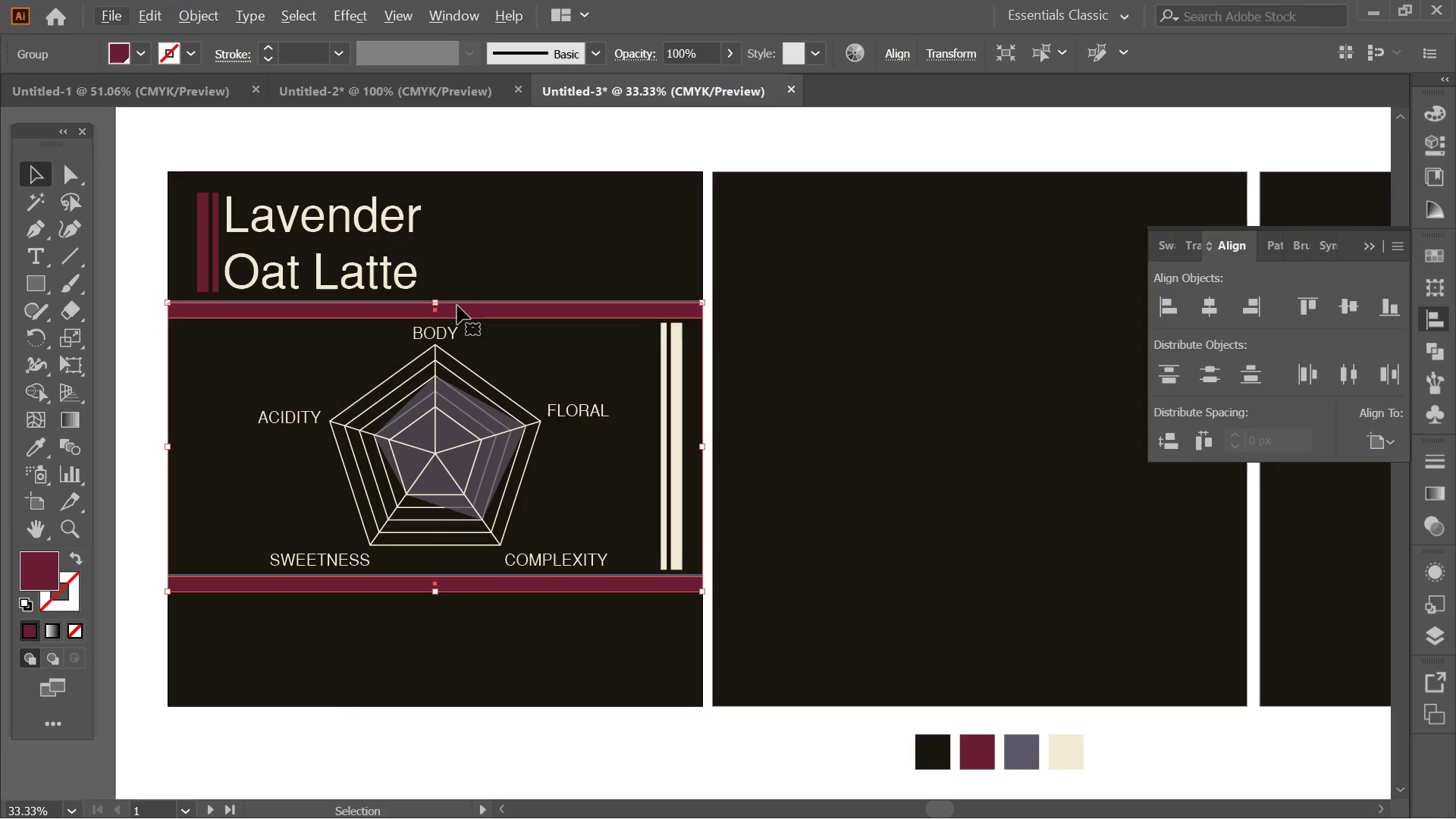 
left_click([457, 306])
 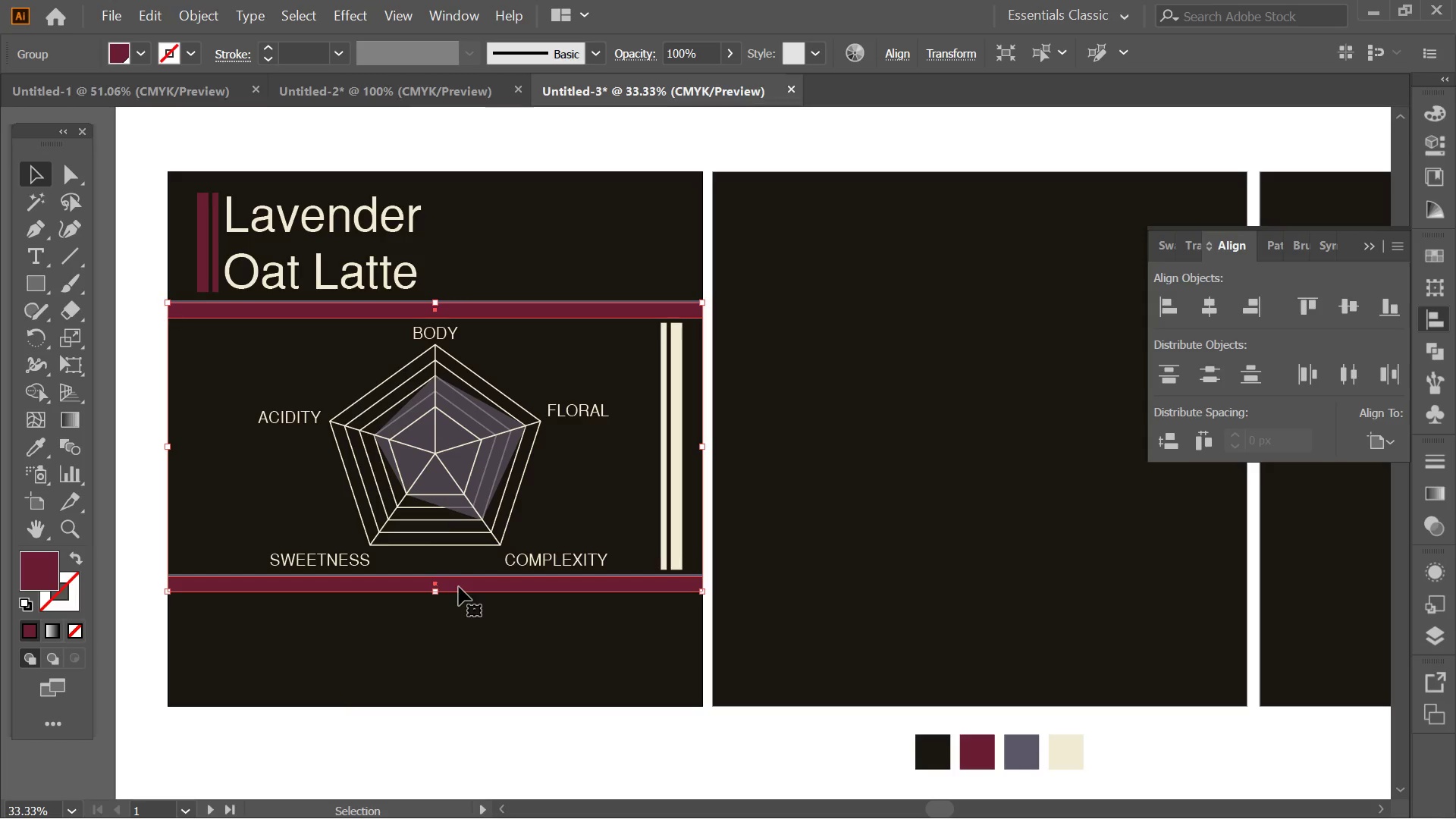 
double_click([459, 587])
 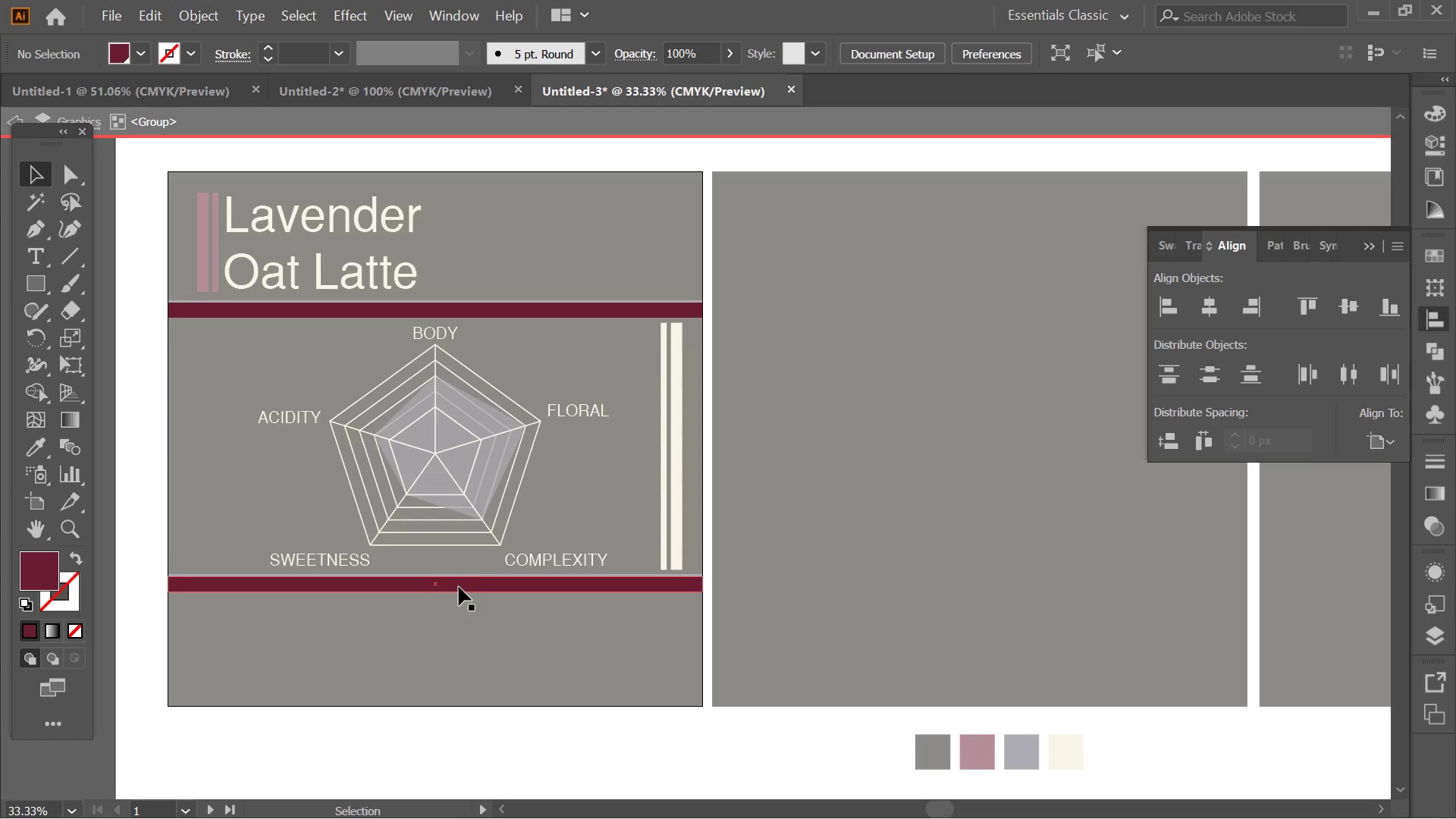 
triple_click([459, 587])
 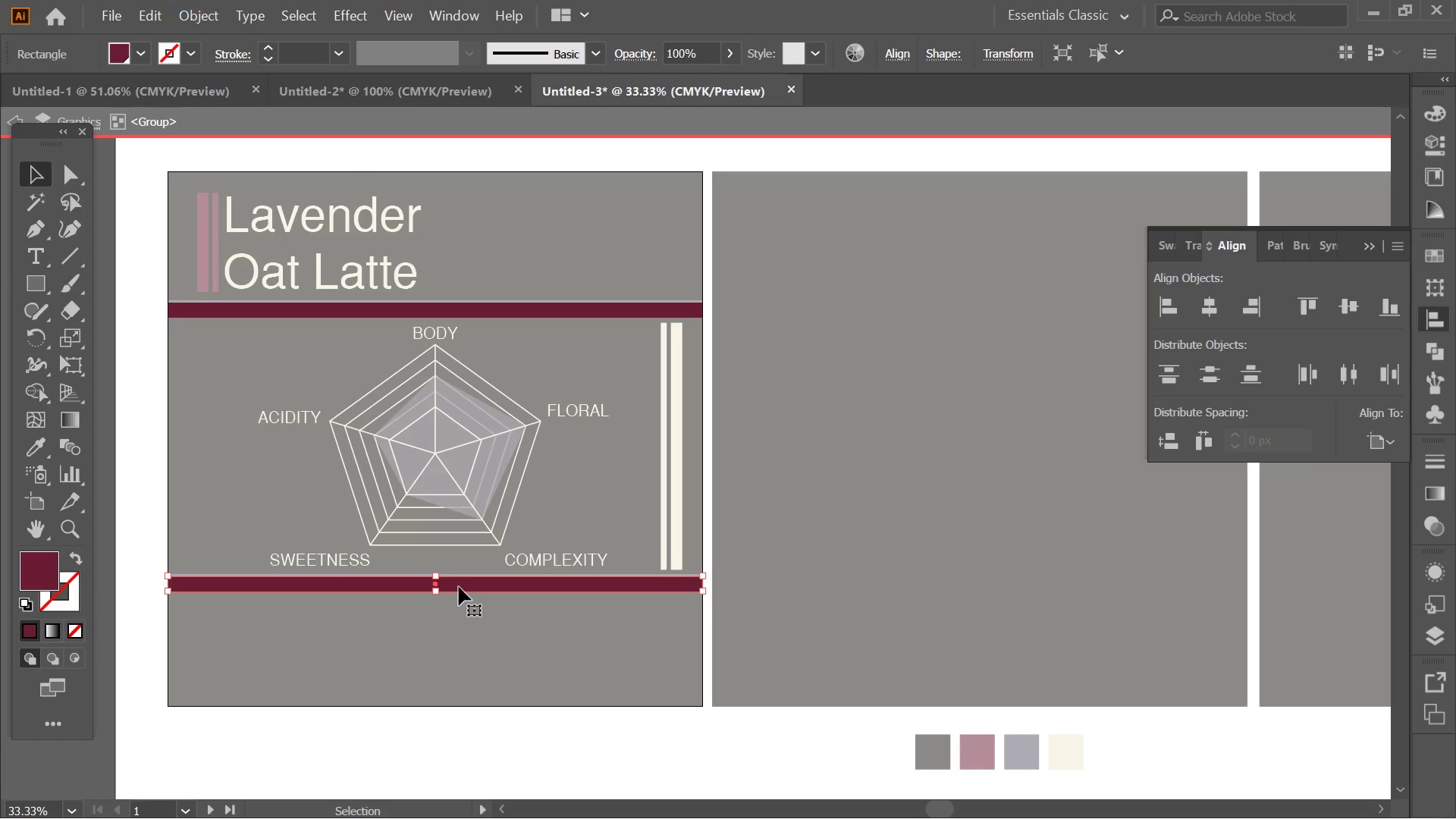 
key(Delete)
 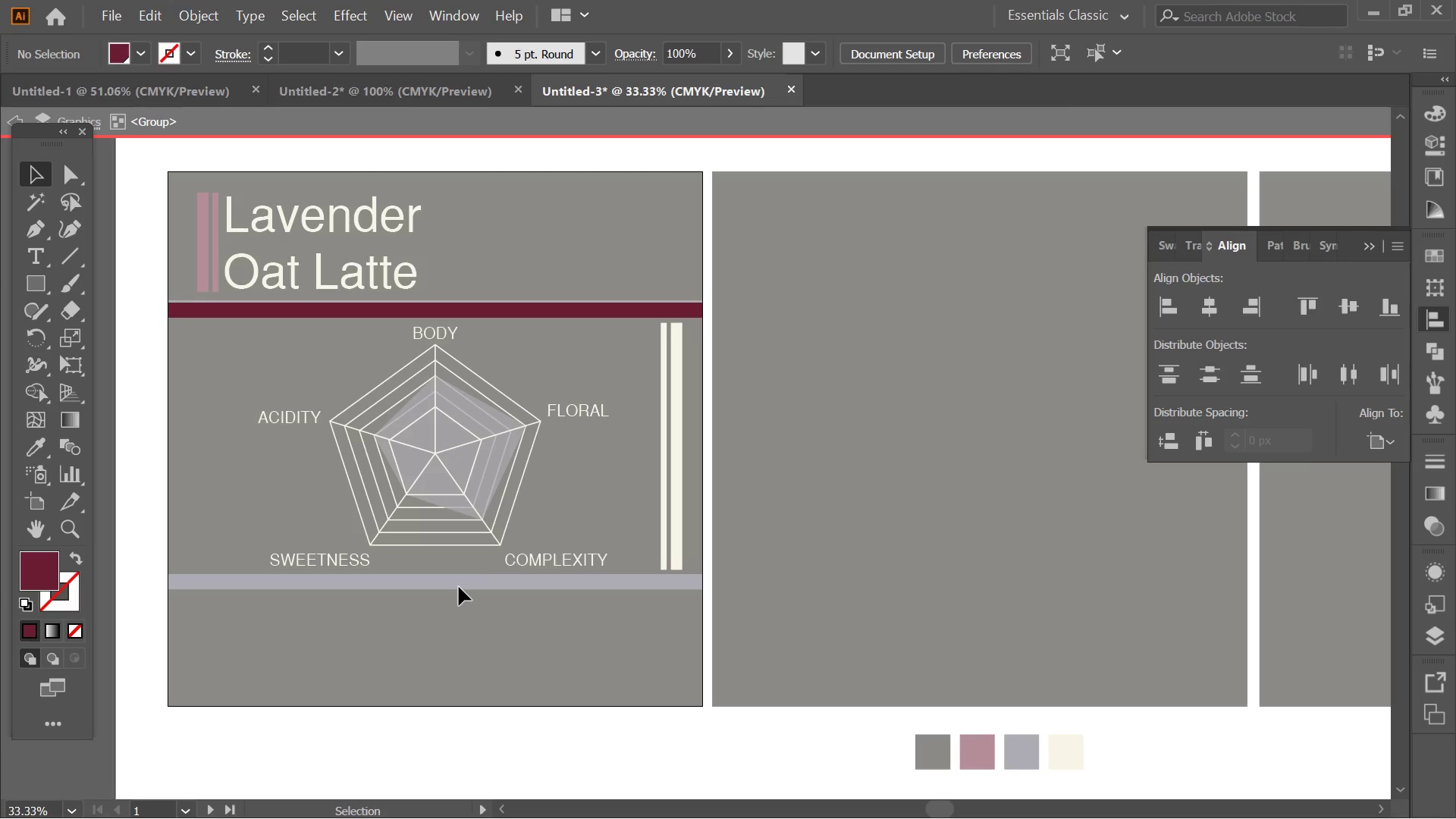 
double_click([459, 587])
 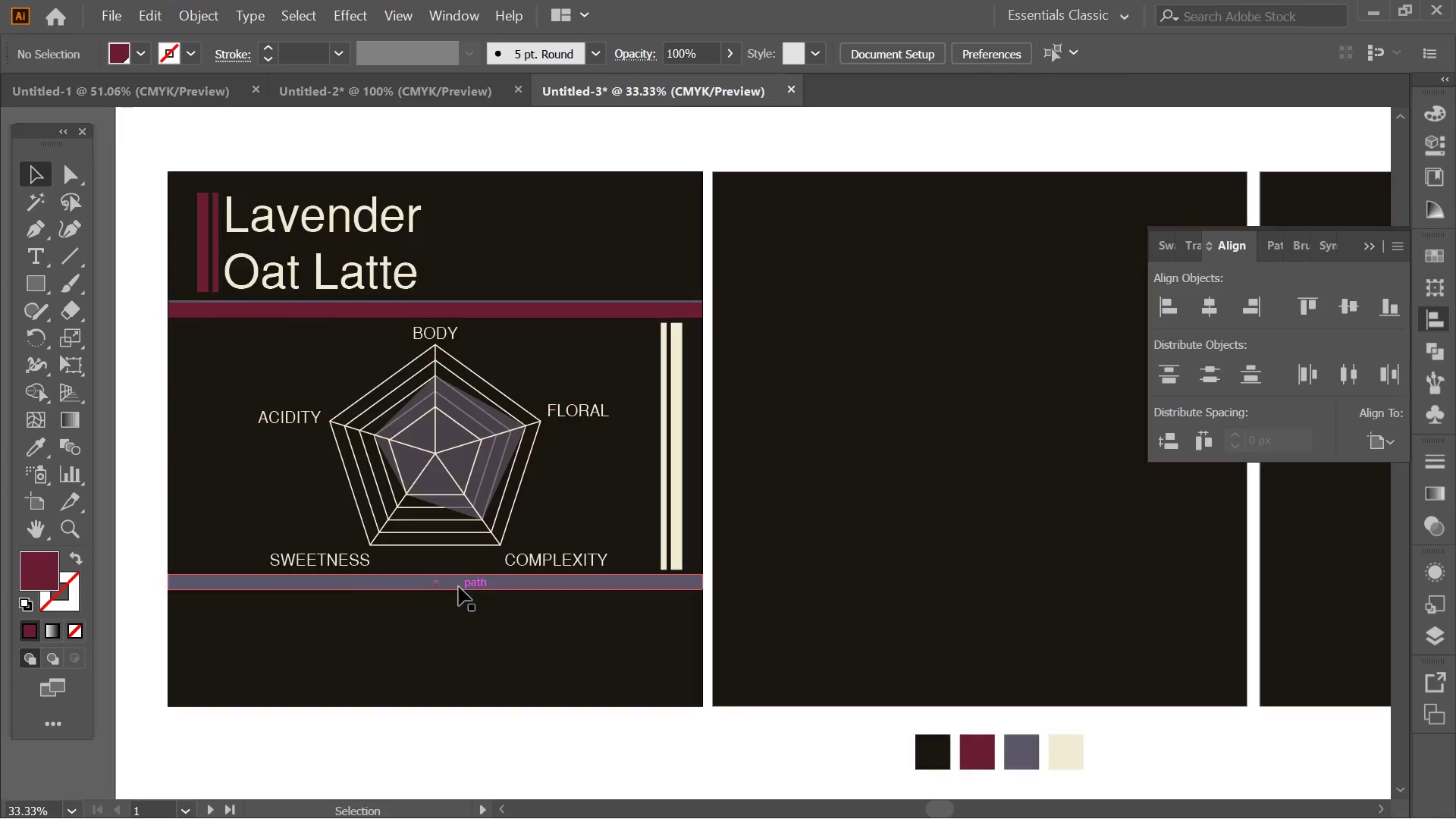 
triple_click([459, 587])
 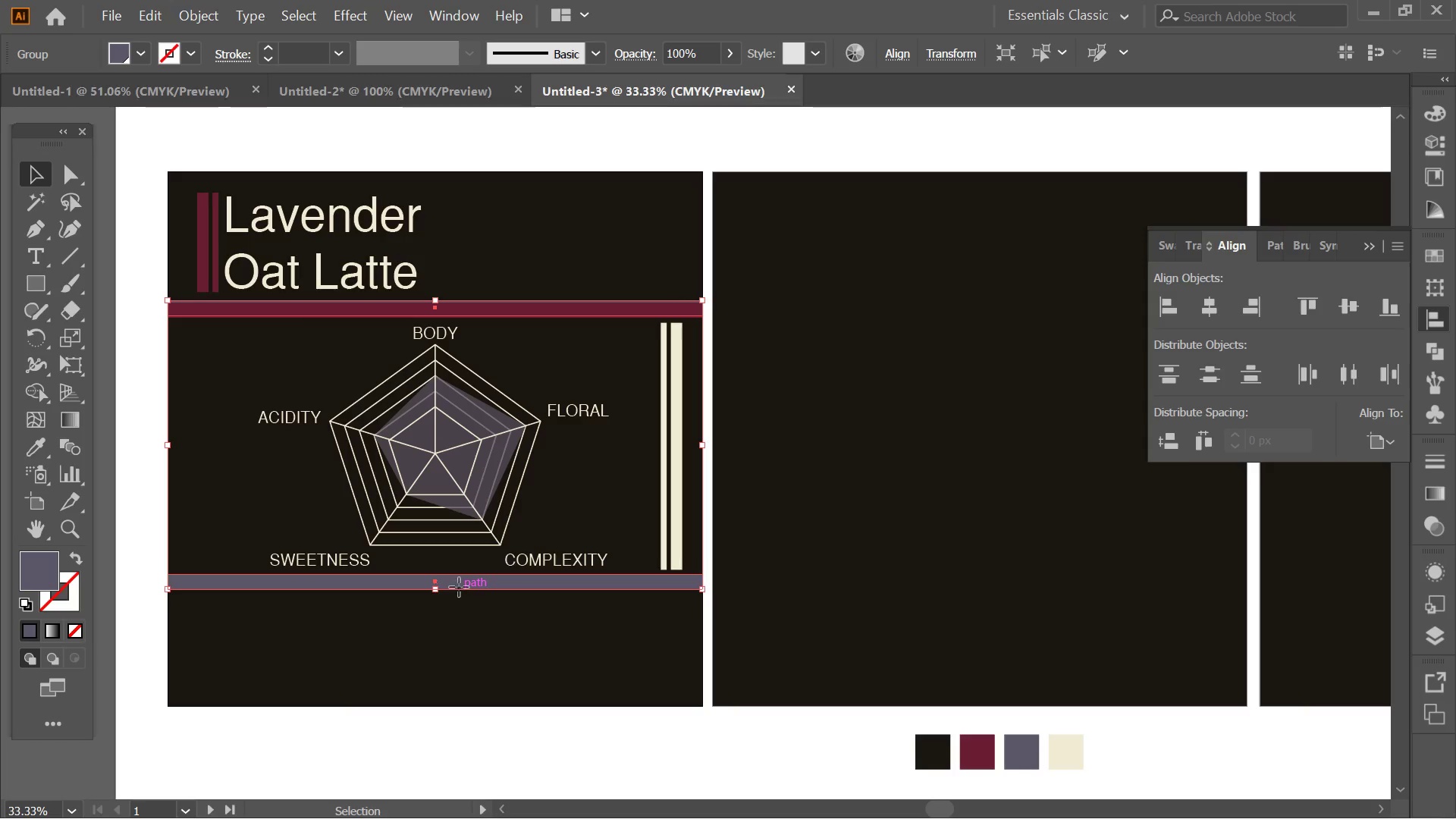 
double_click([459, 587])
 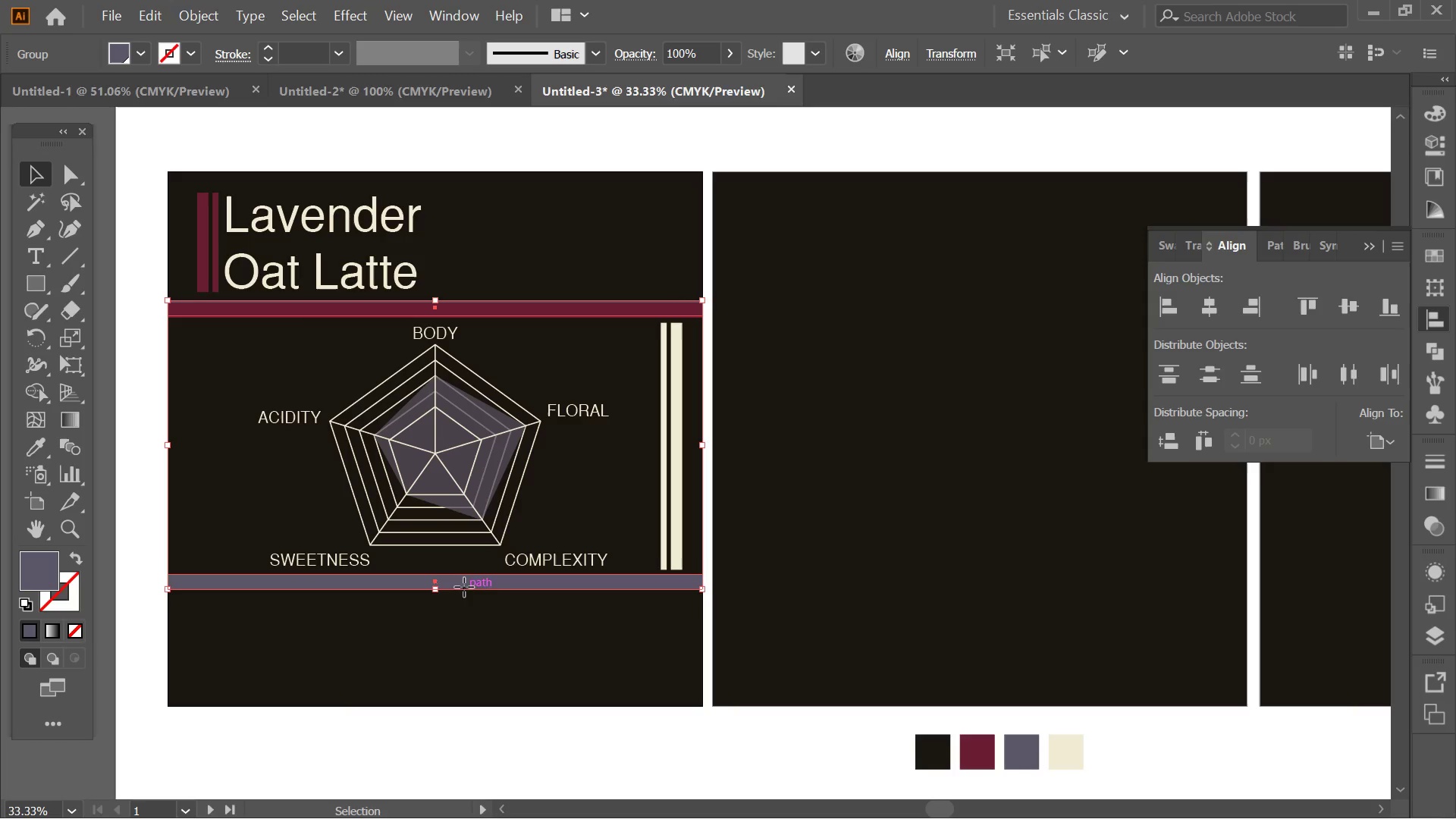 
triple_click([466, 586])
 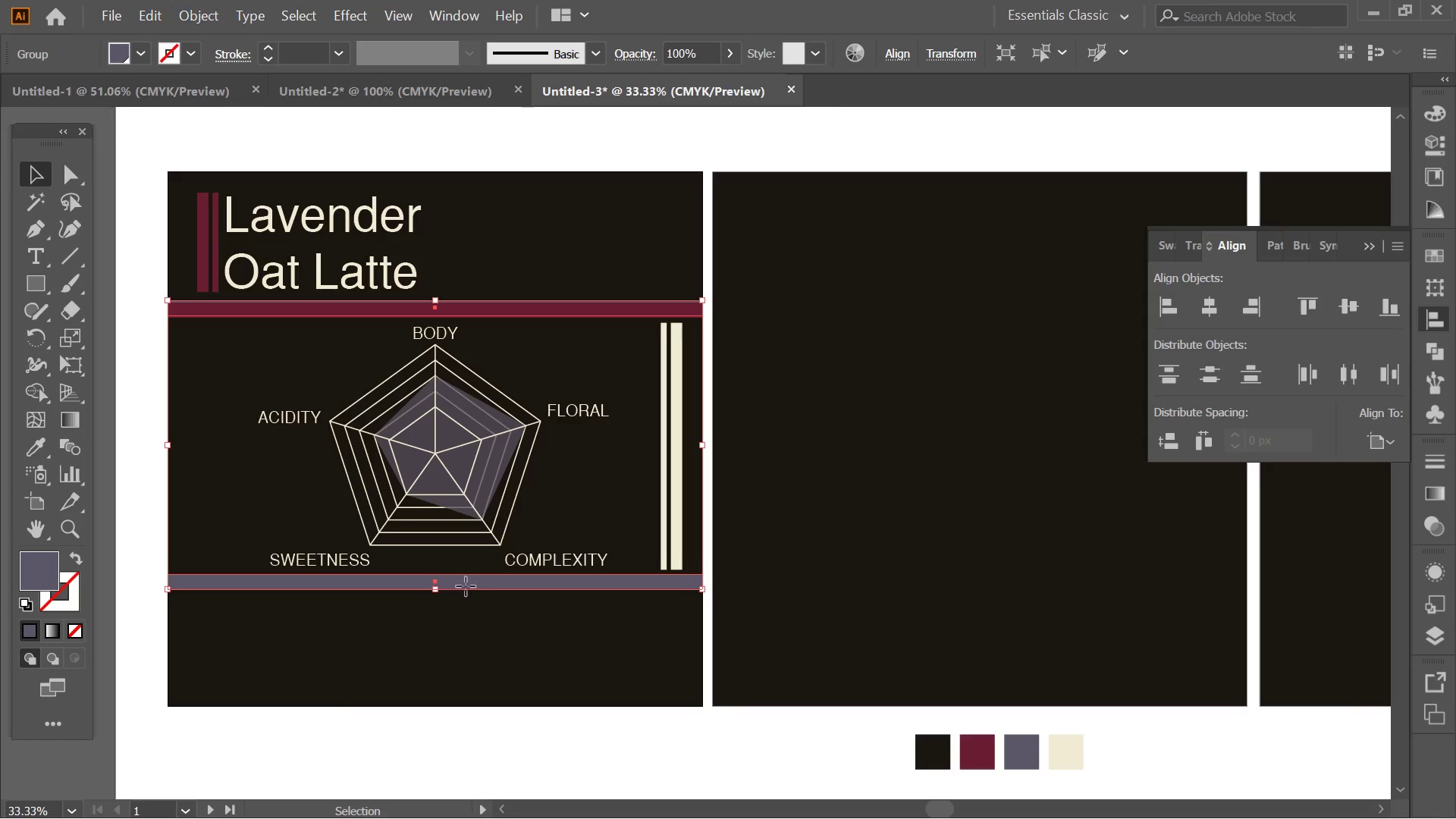 
triple_click([466, 586])
 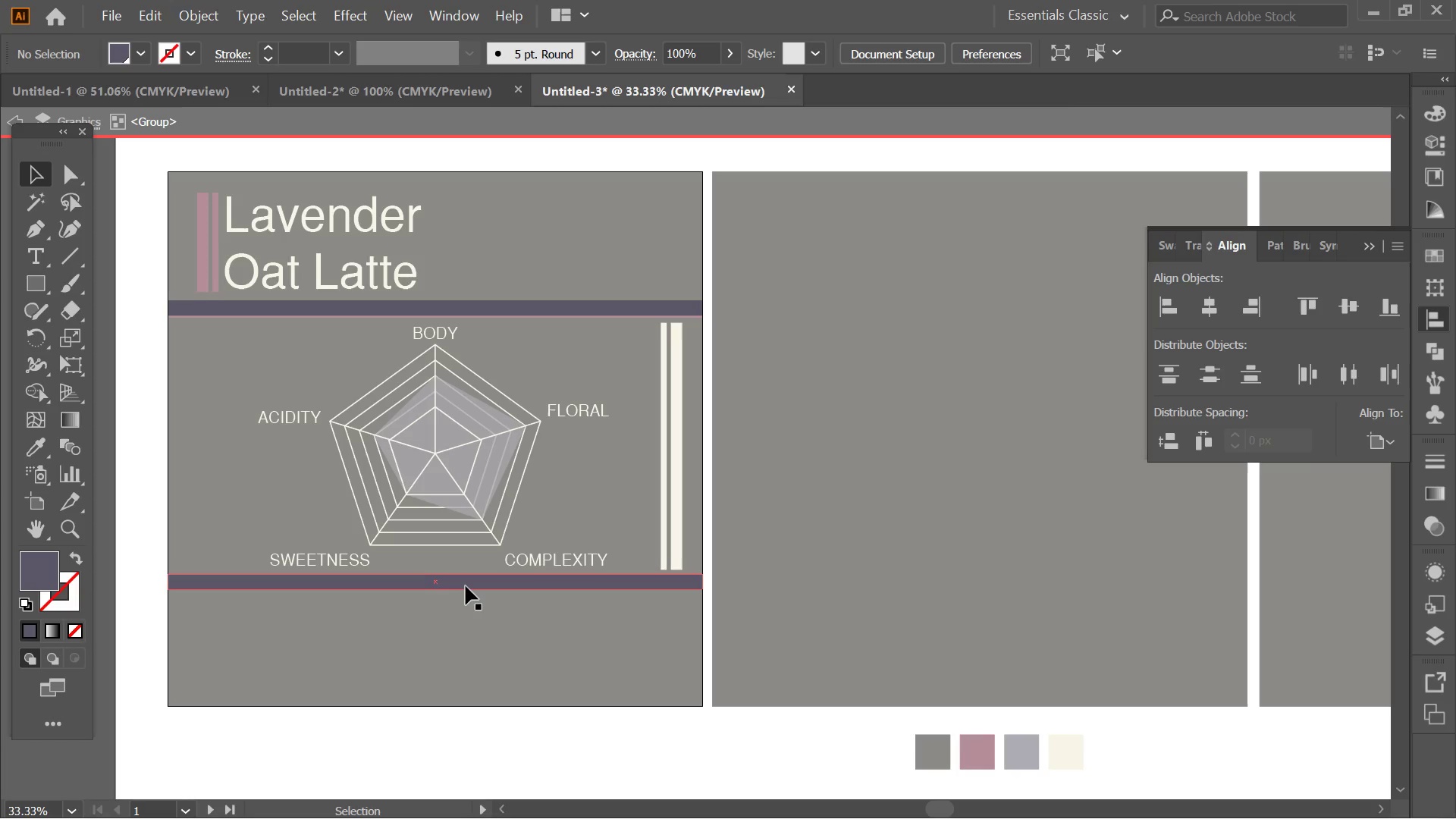 
key(Delete)
 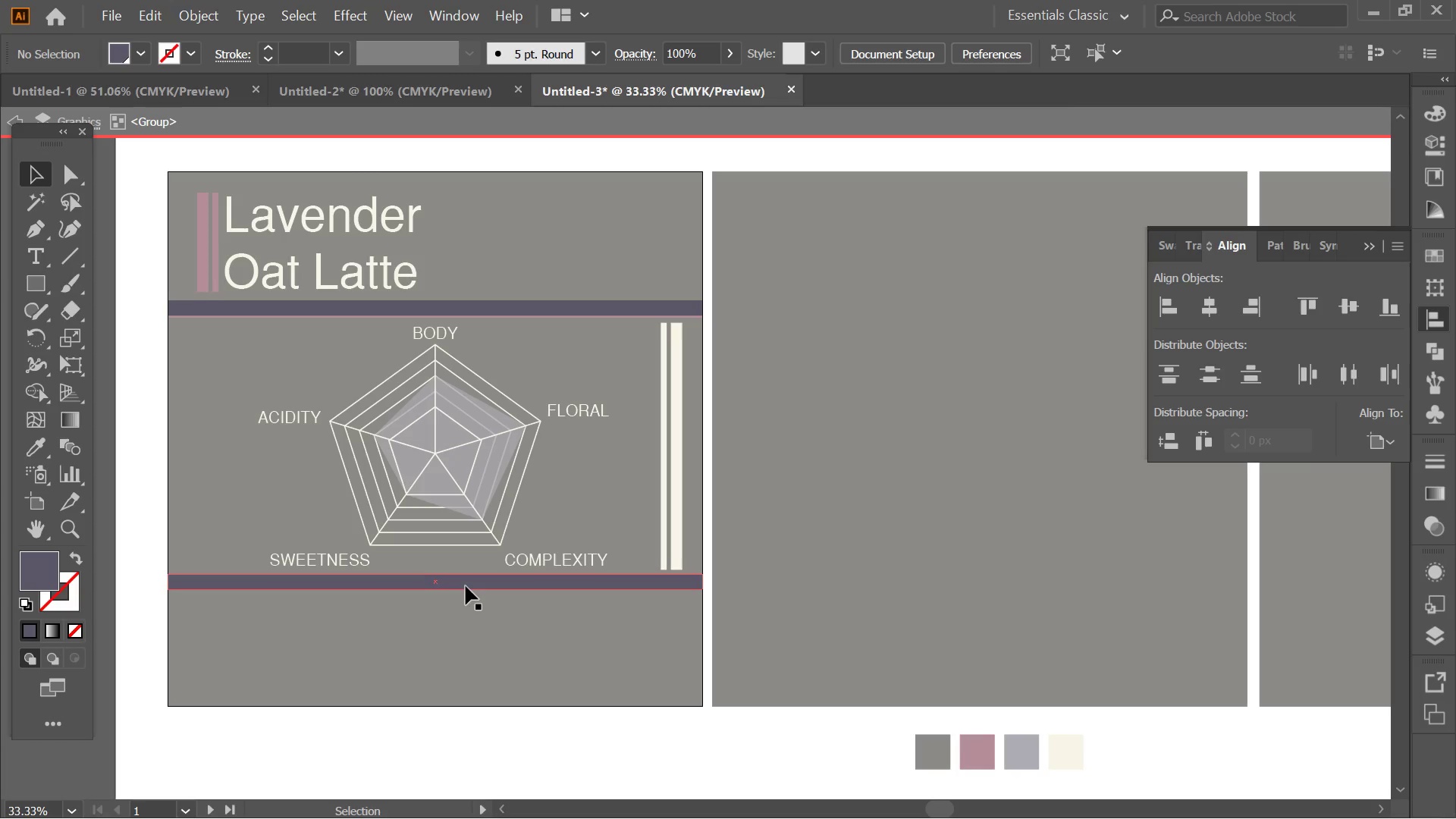 
left_click([466, 586])
 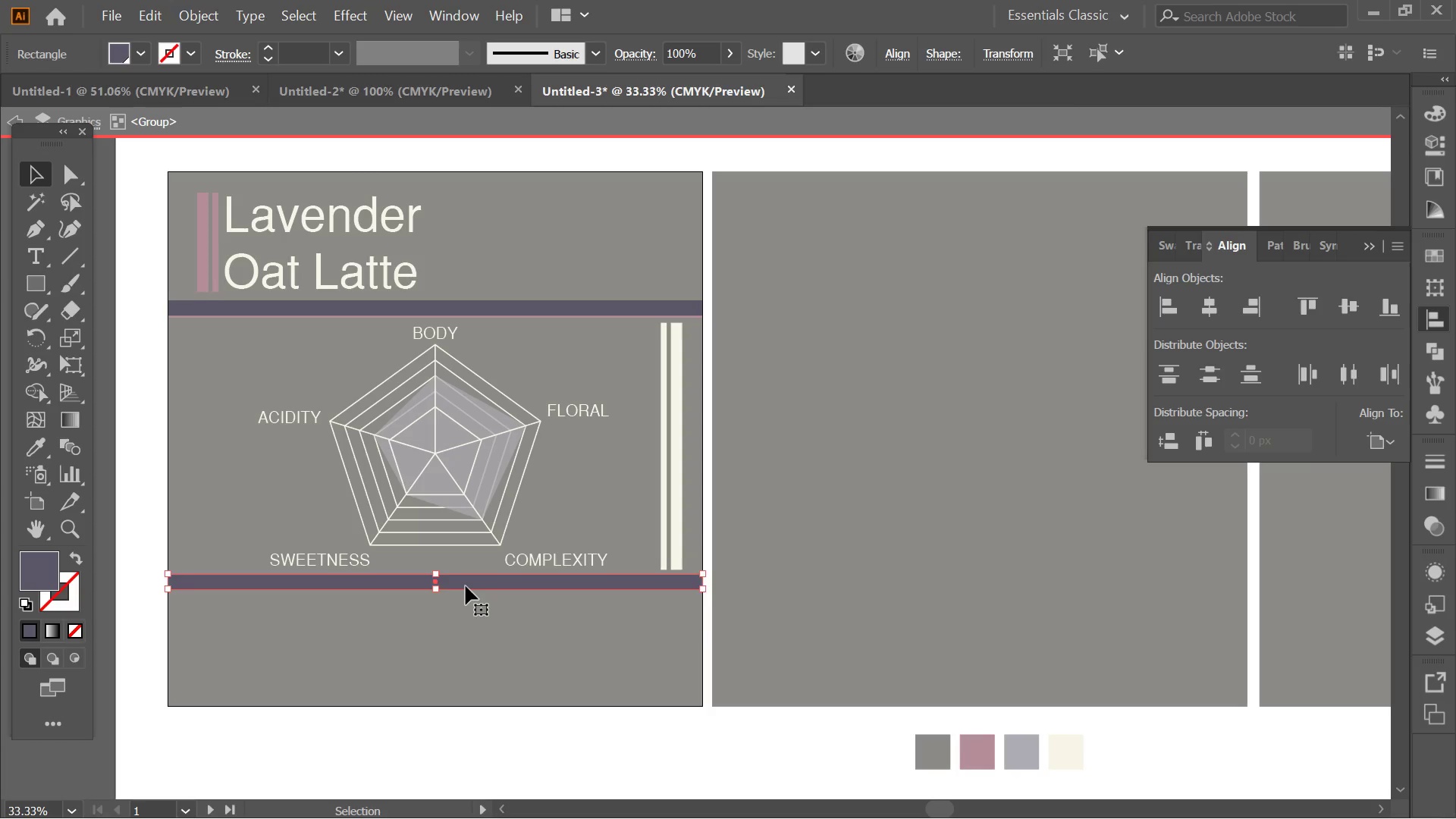 
key(Delete)
 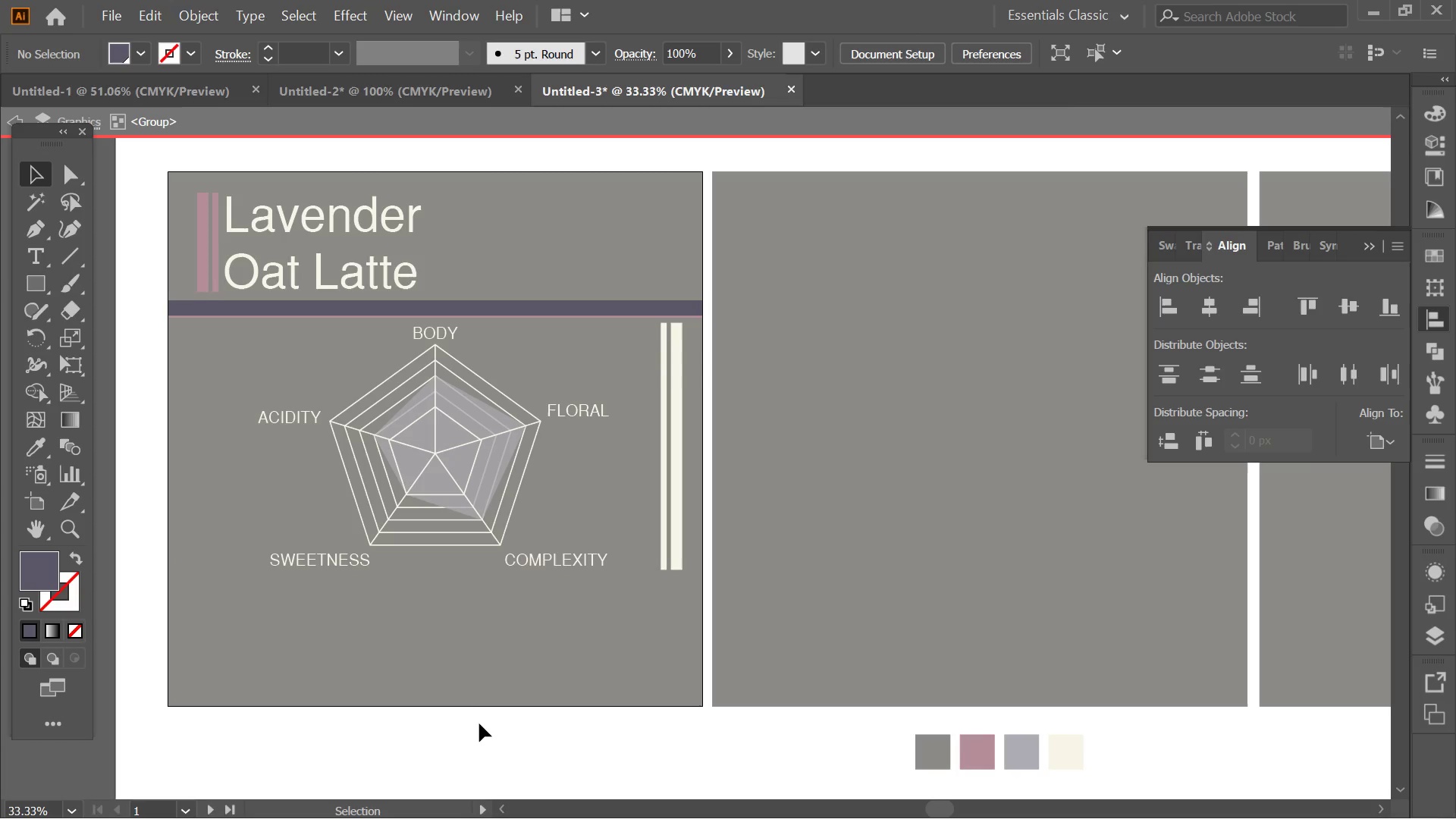 
double_click([478, 724])
 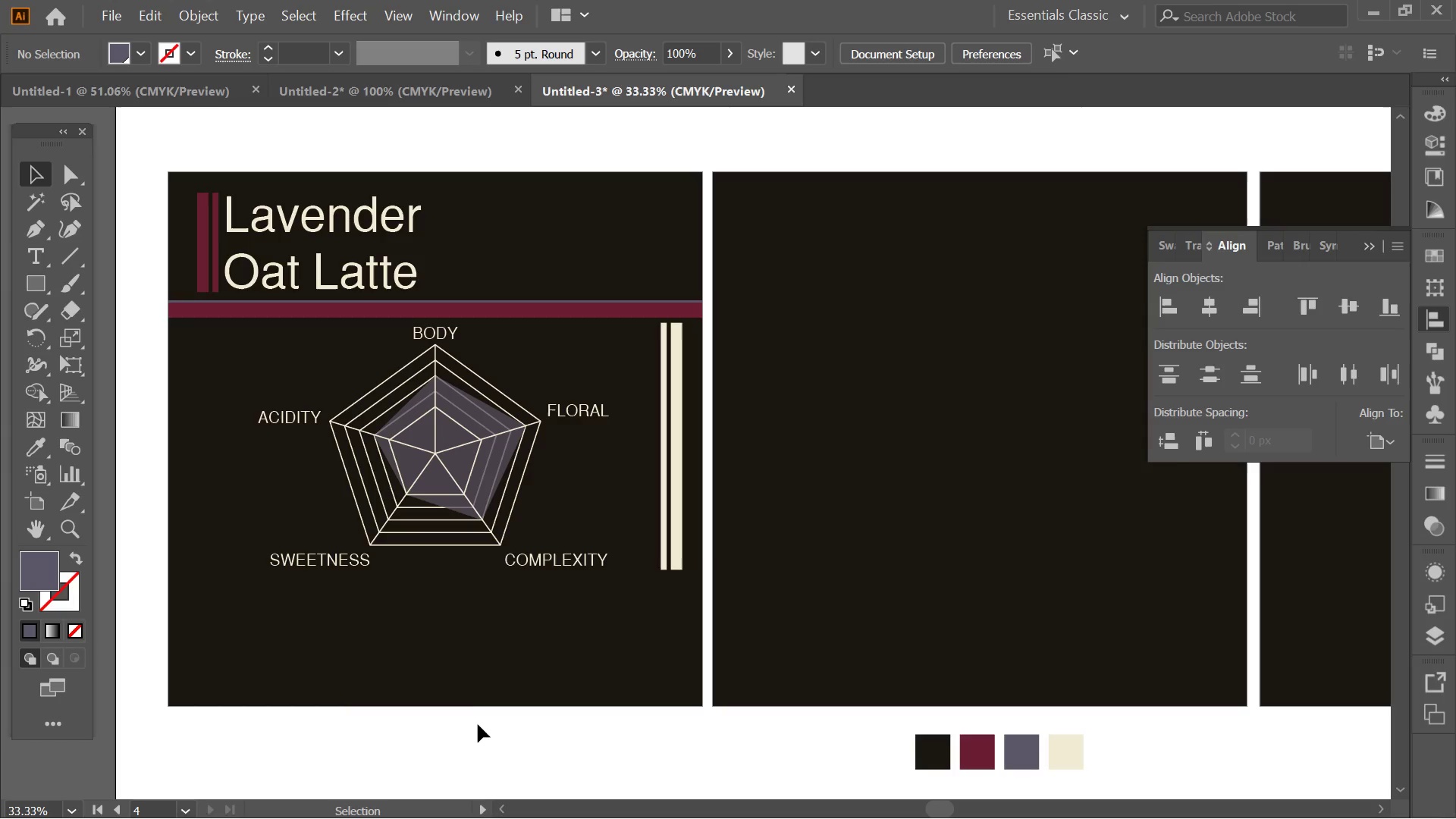 
triple_click([478, 724])
 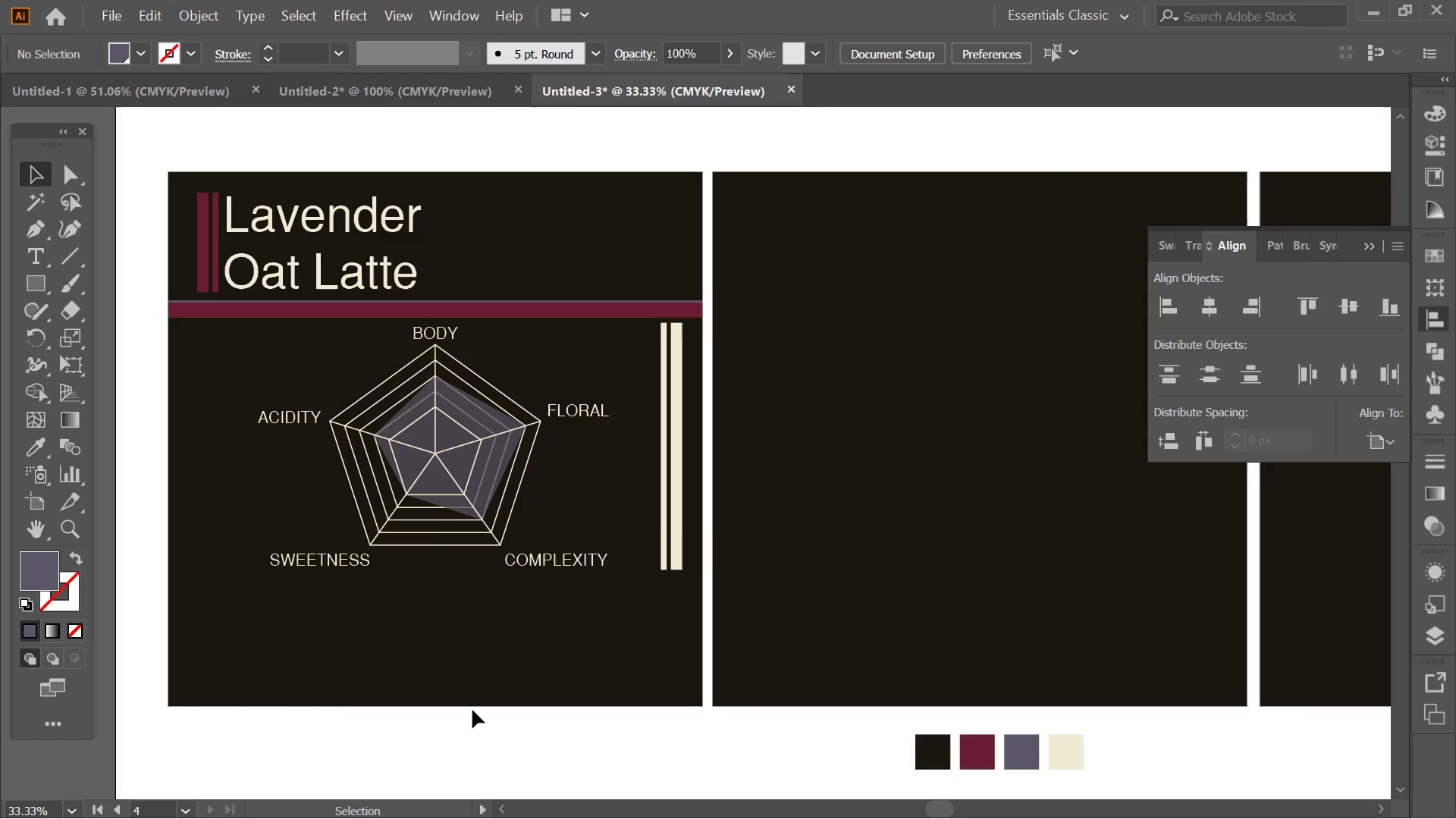 
hold_key(key=AltLeft, duration=0.34)
scroll: coordinate [388, 250], scroll_direction: up, amount: 1.0
 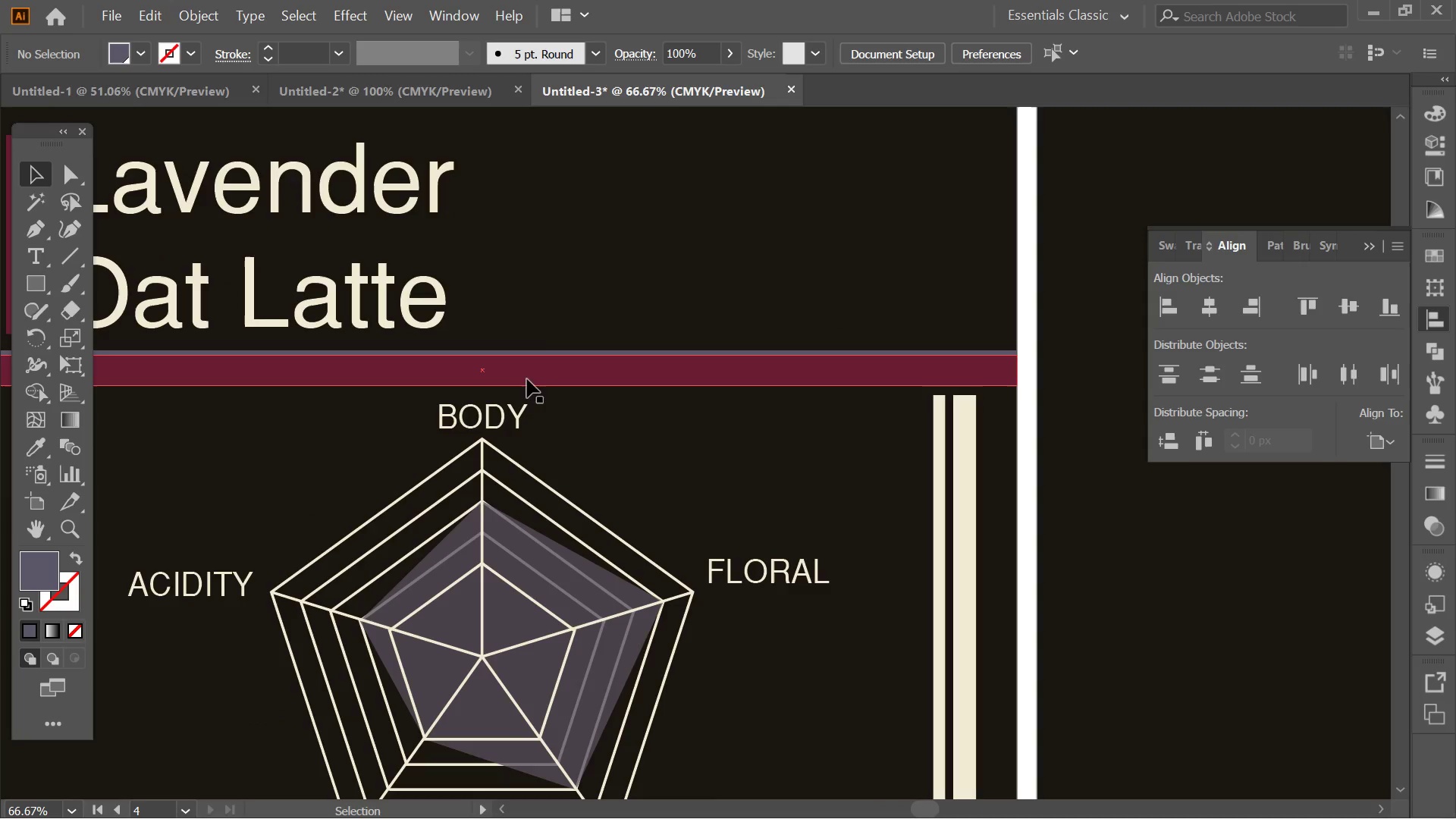 
double_click([527, 379])
 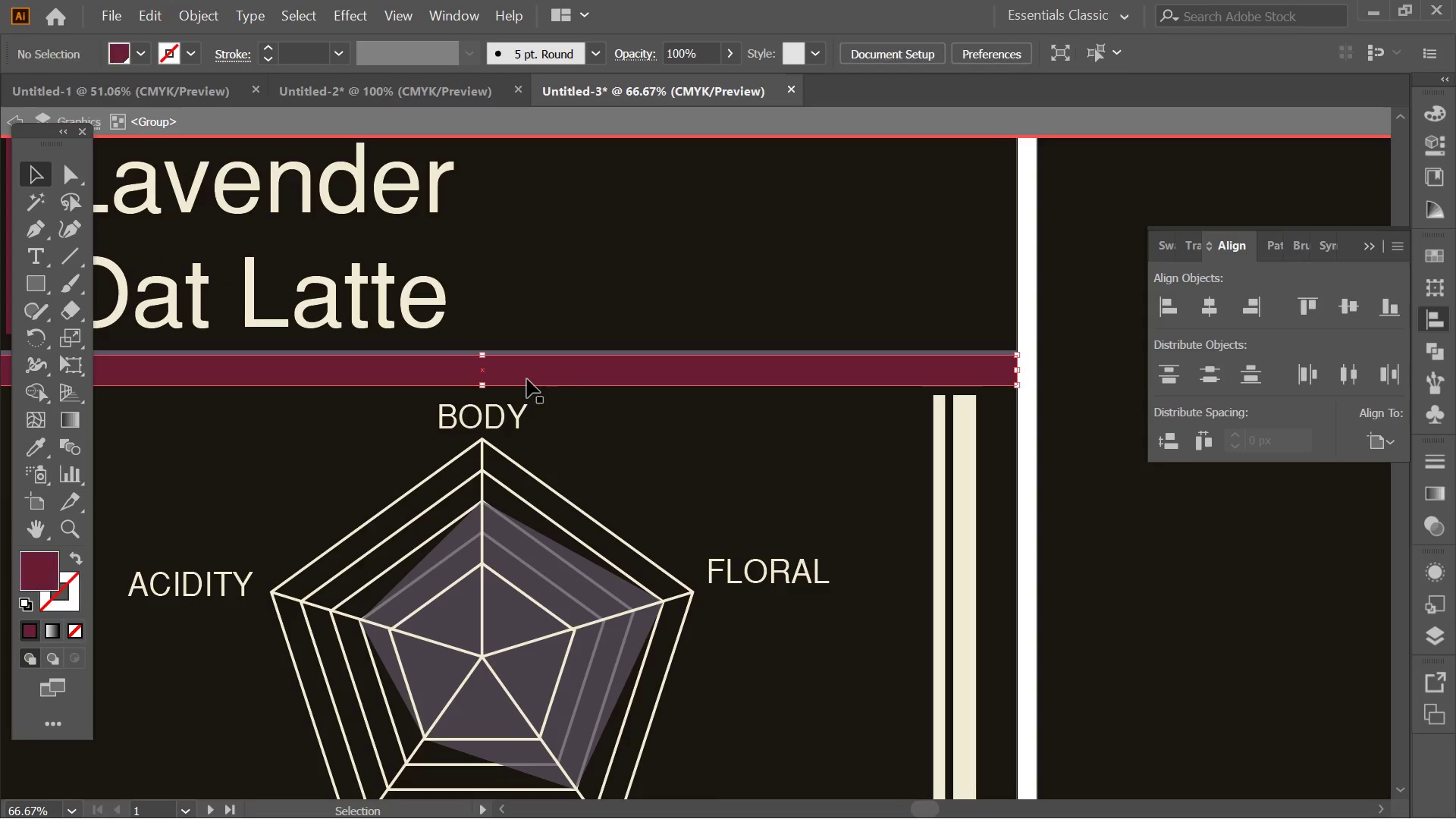 
triple_click([527, 379])
 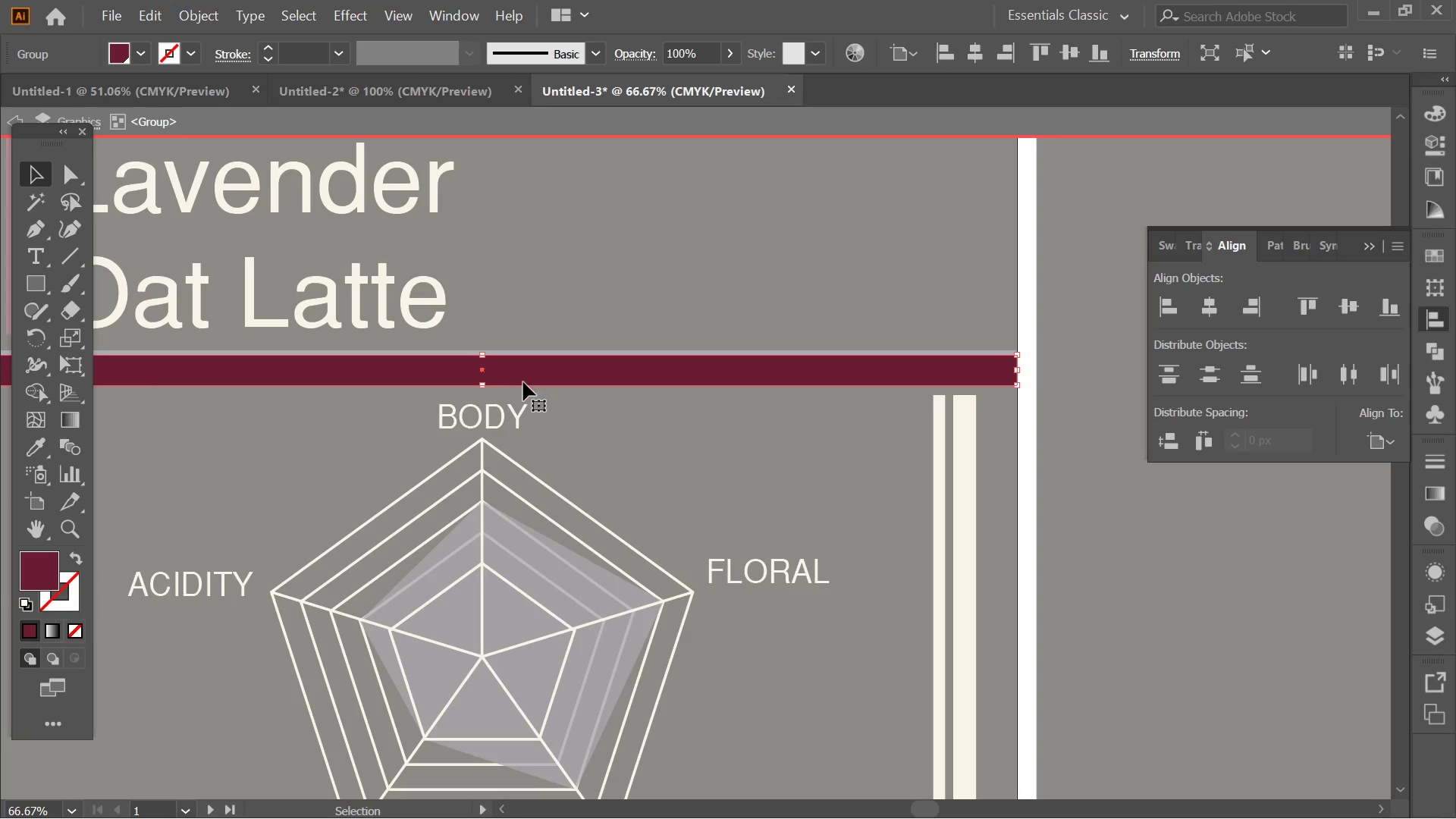 
hold_key(key=AltLeft, duration=0.31)
scroll: coordinate [518, 382], scroll_direction: up, amount: 3.0
 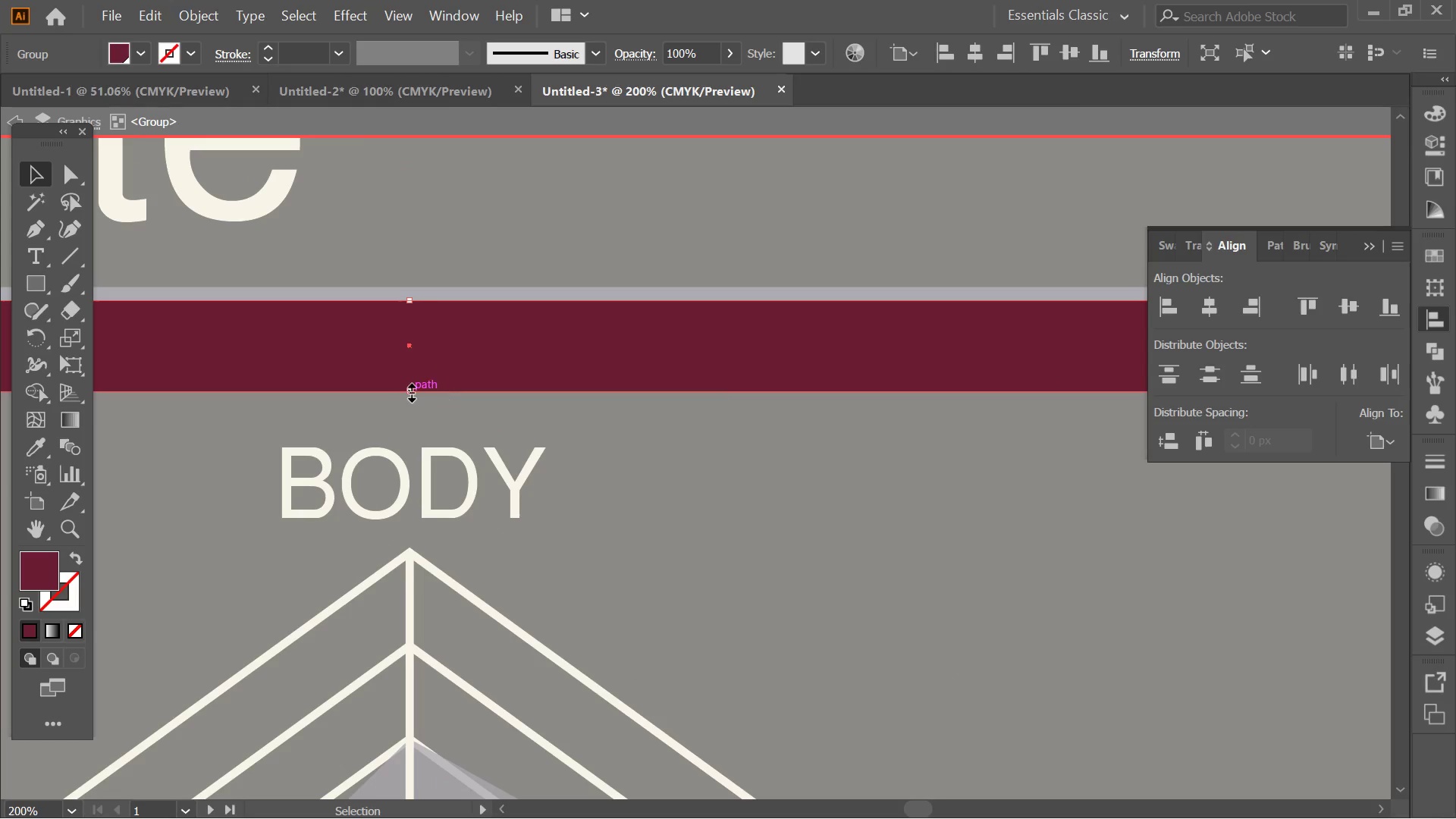 
left_click_drag(start_coordinate=[410, 391], to_coordinate=[407, 341])
 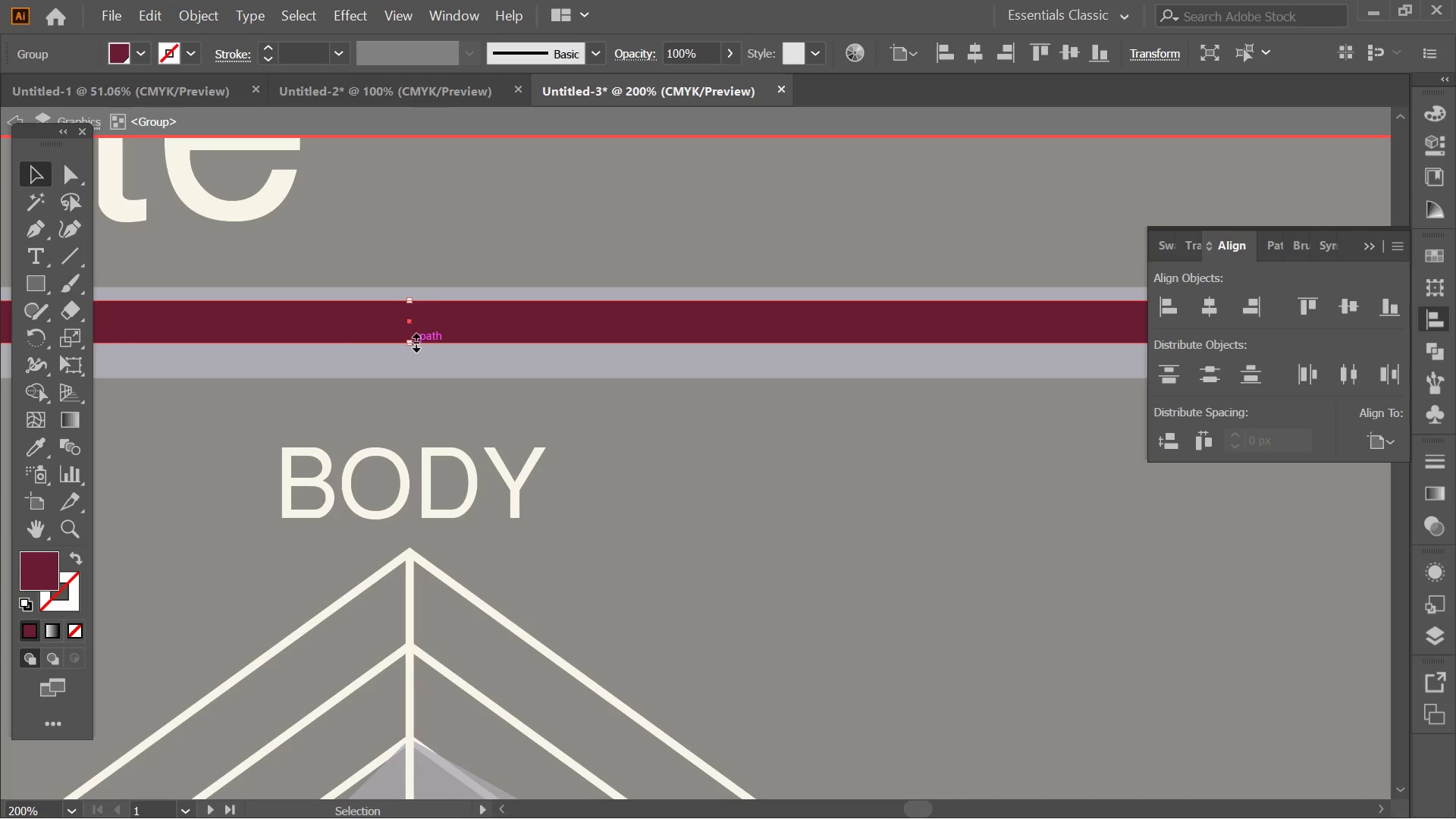 
left_click_drag(start_coordinate=[408, 345], to_coordinate=[406, 381])
 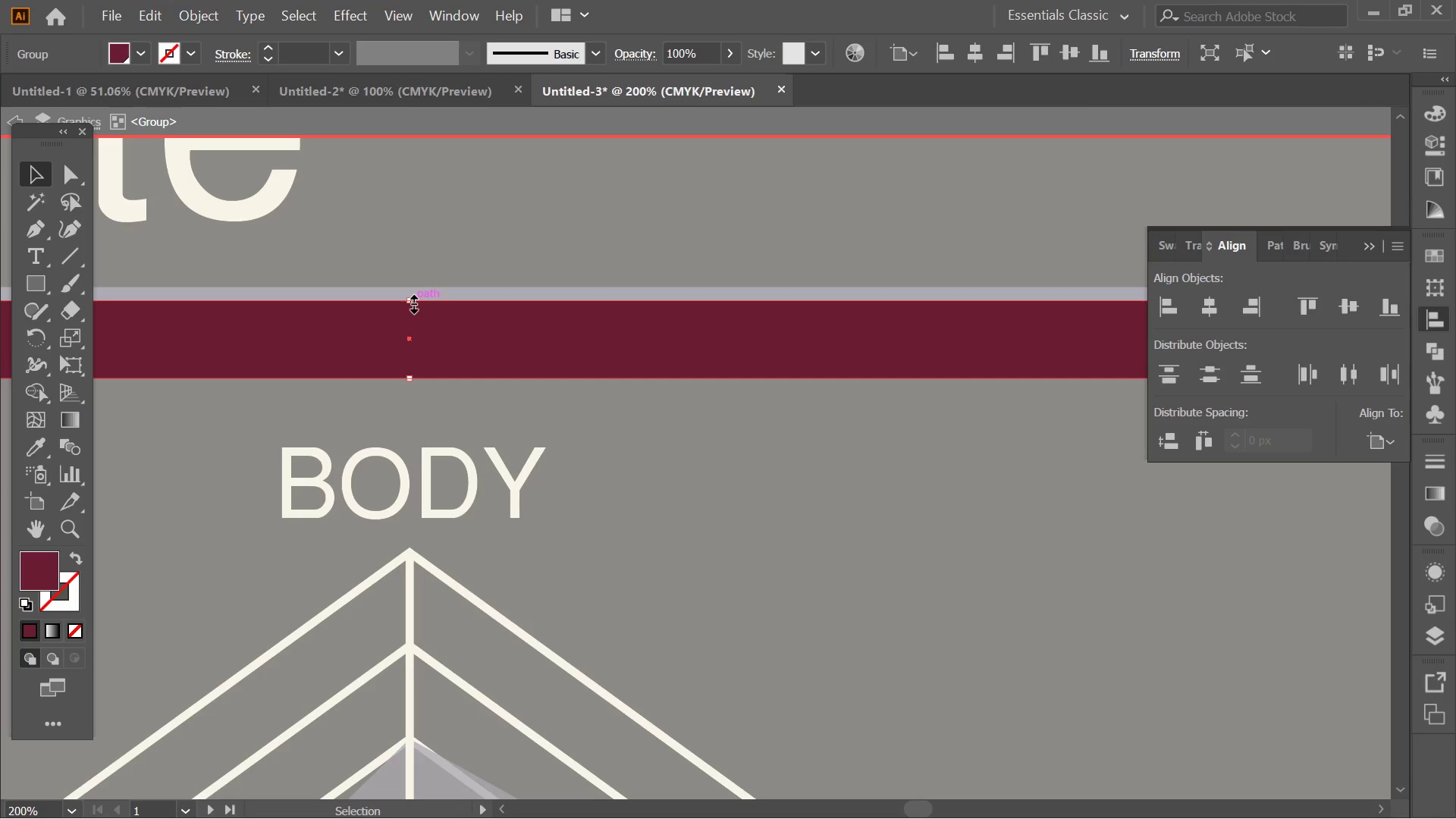 
left_click_drag(start_coordinate=[412, 302], to_coordinate=[408, 314])
 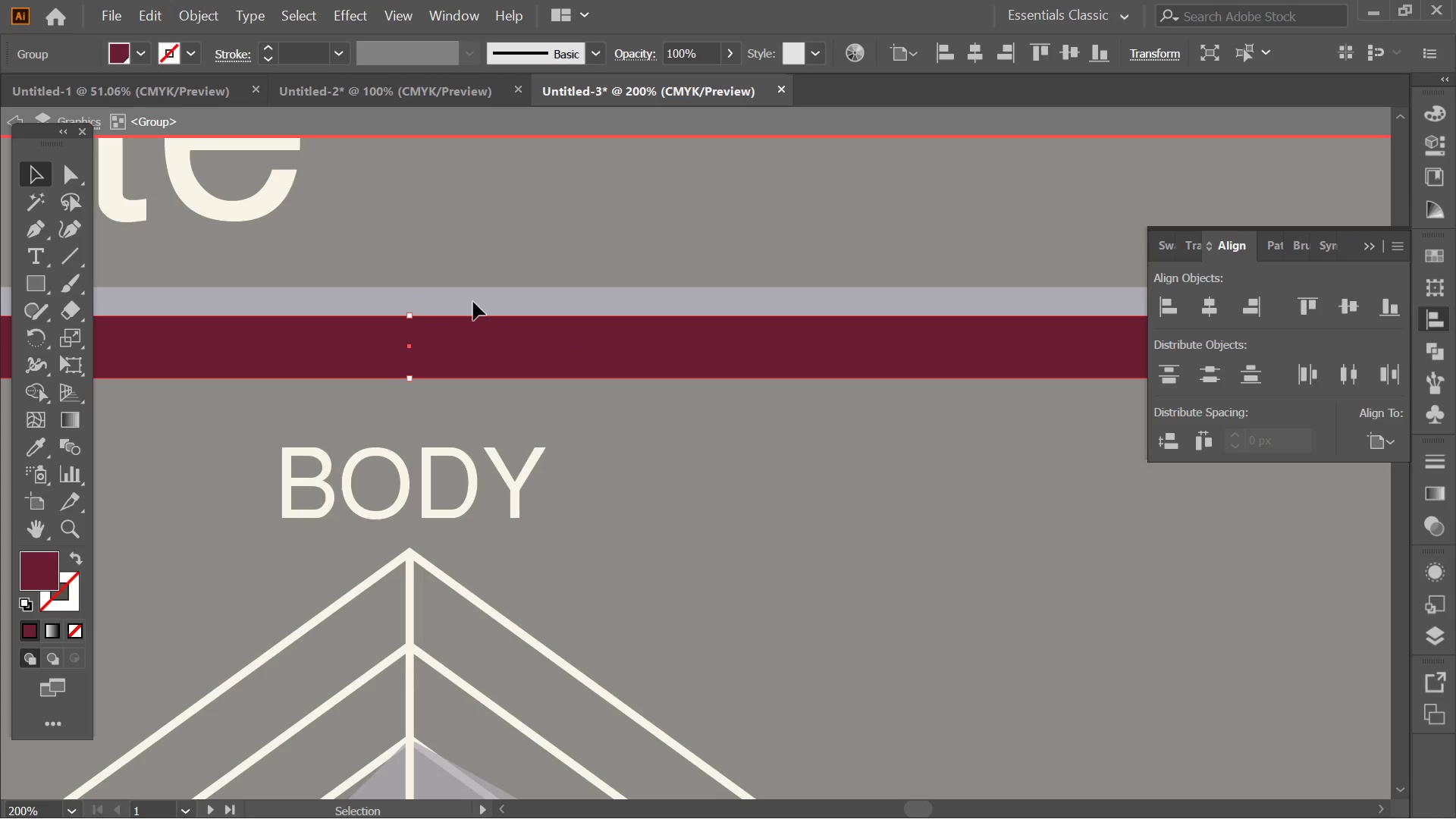 
key(Alt+AltLeft)
 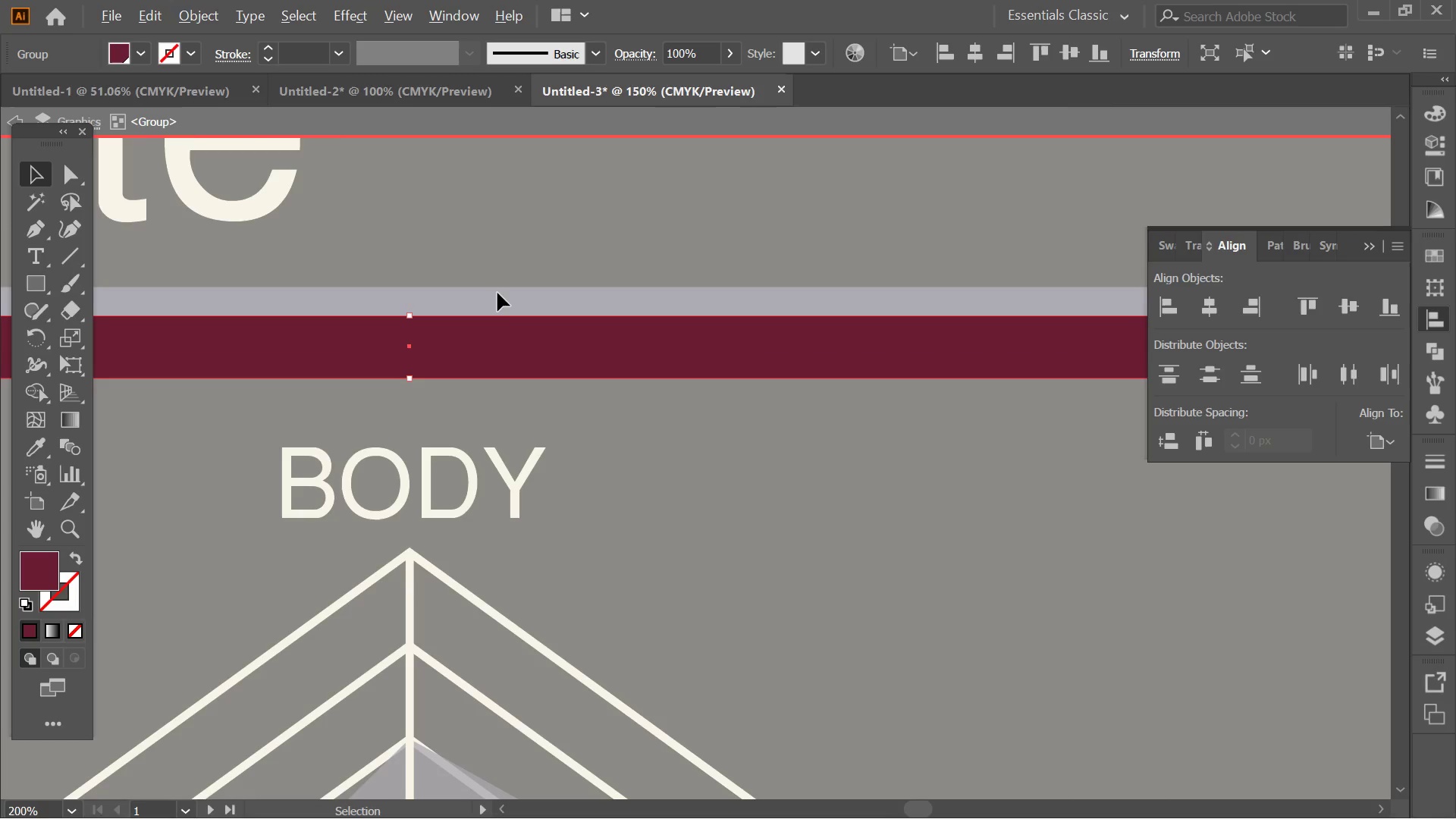 
scroll: coordinate [497, 293], scroll_direction: down, amount: 3.0
 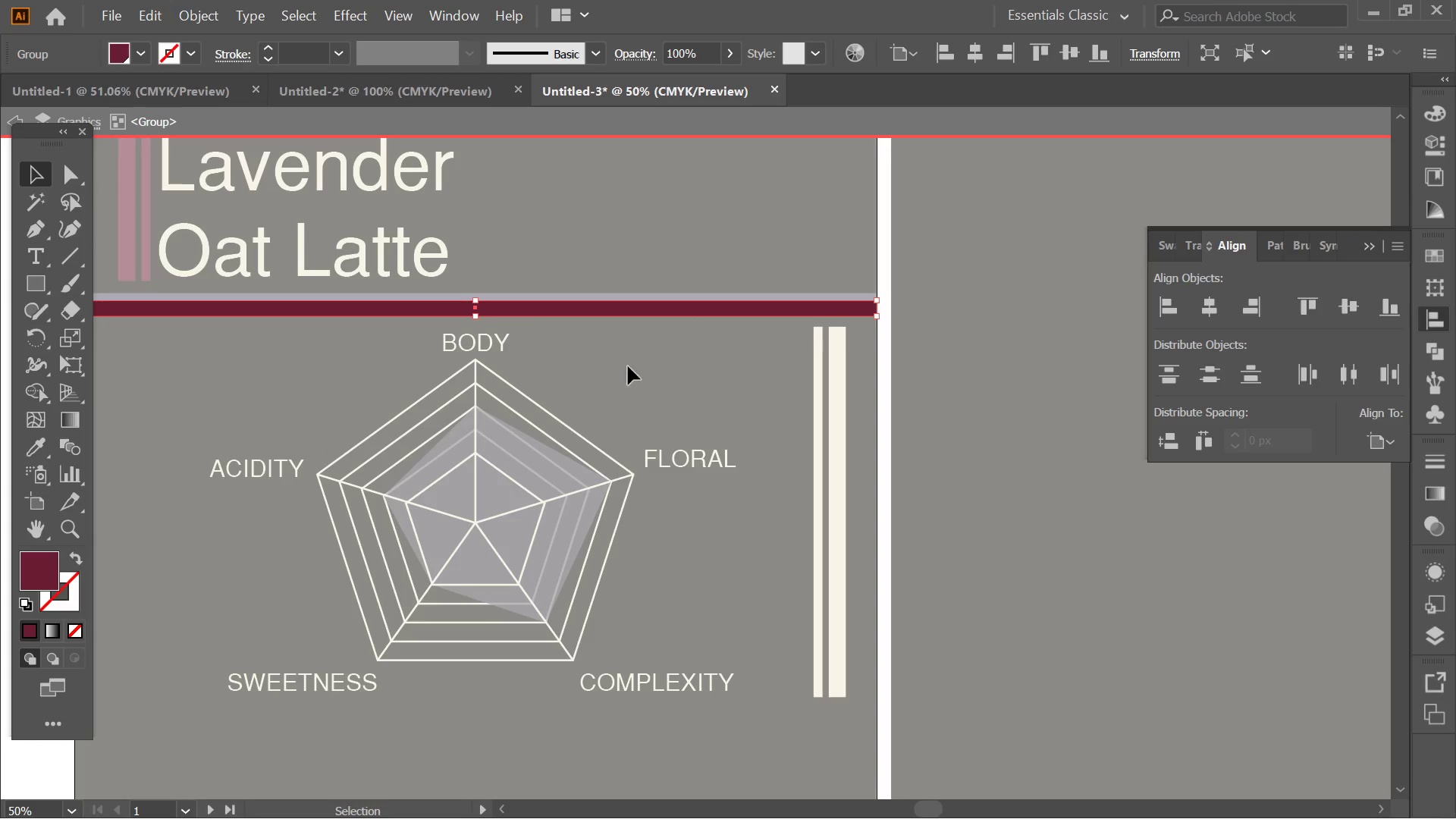 
double_click([655, 373])
 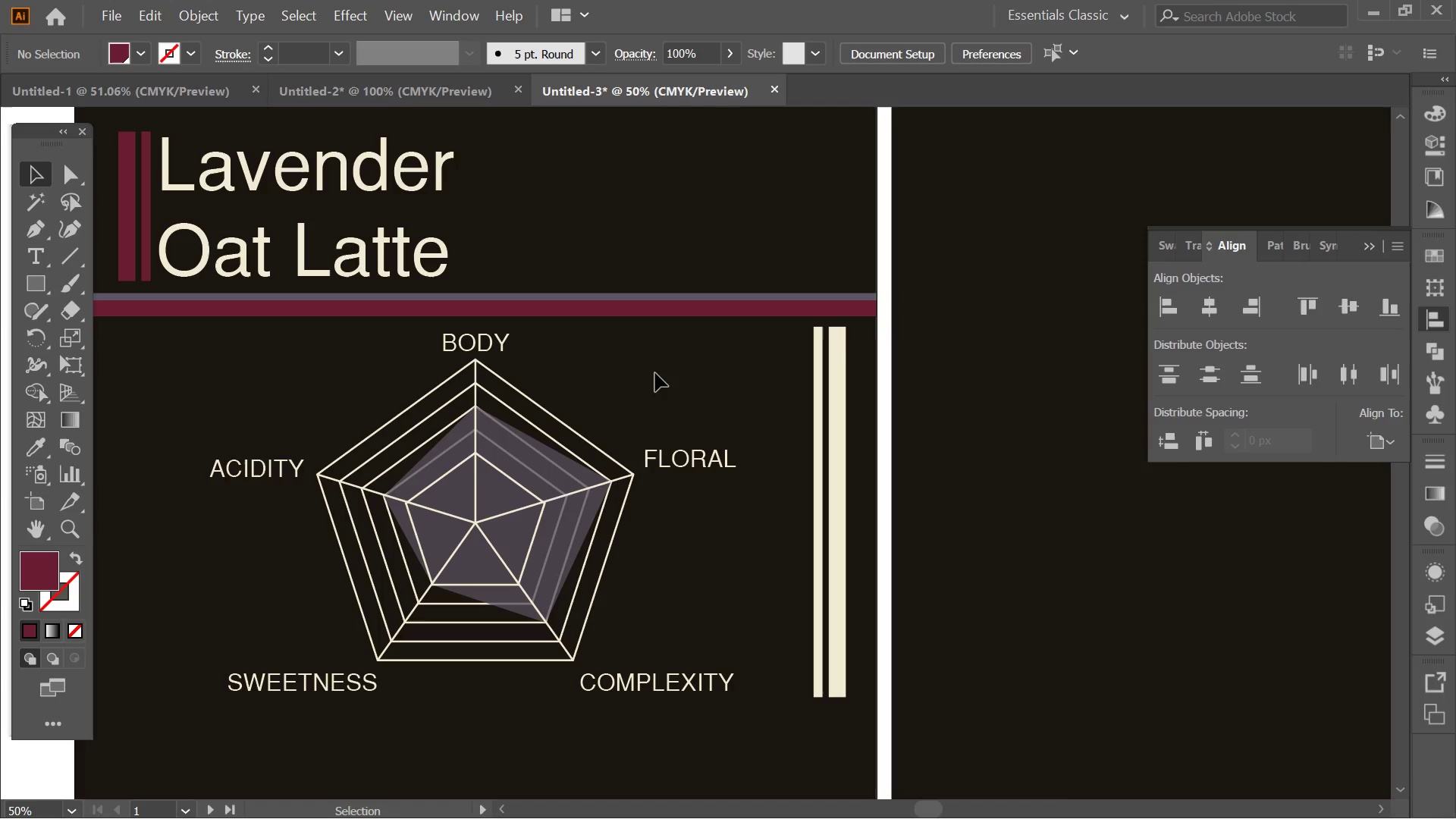 
triple_click([655, 373])
 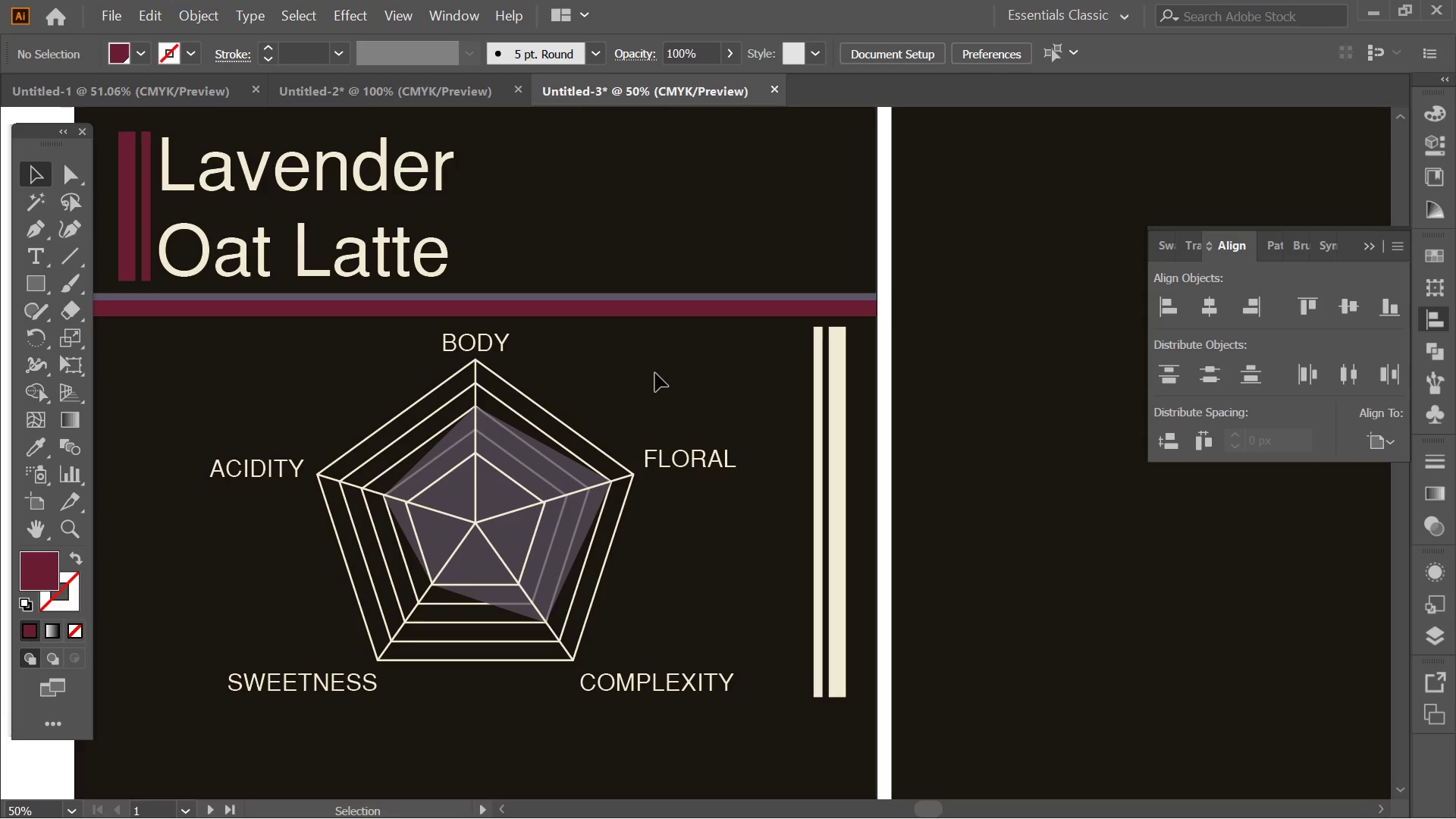 
key(Alt+AltLeft)
 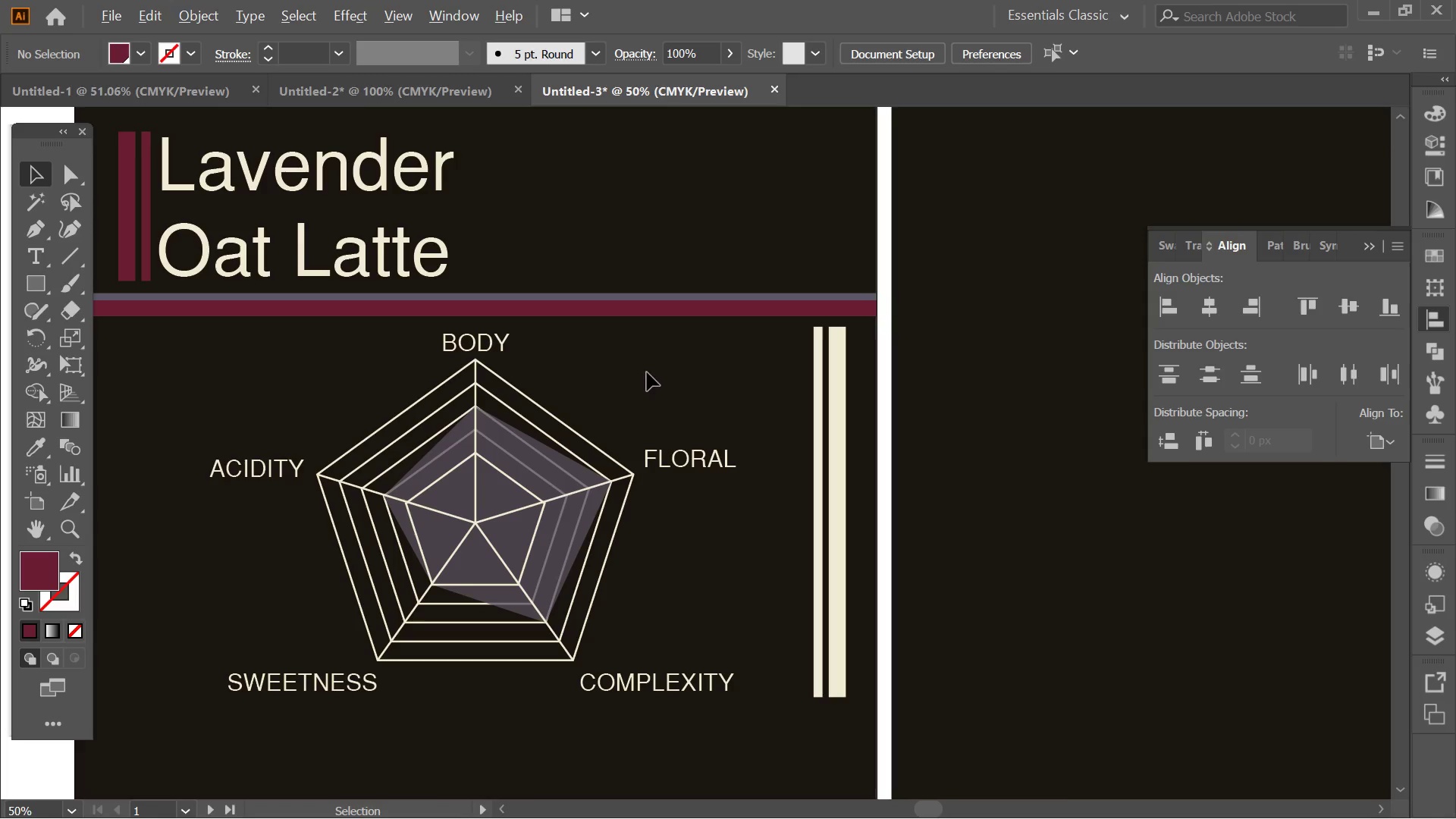 
hold_key(key=Space, duration=0.62)
 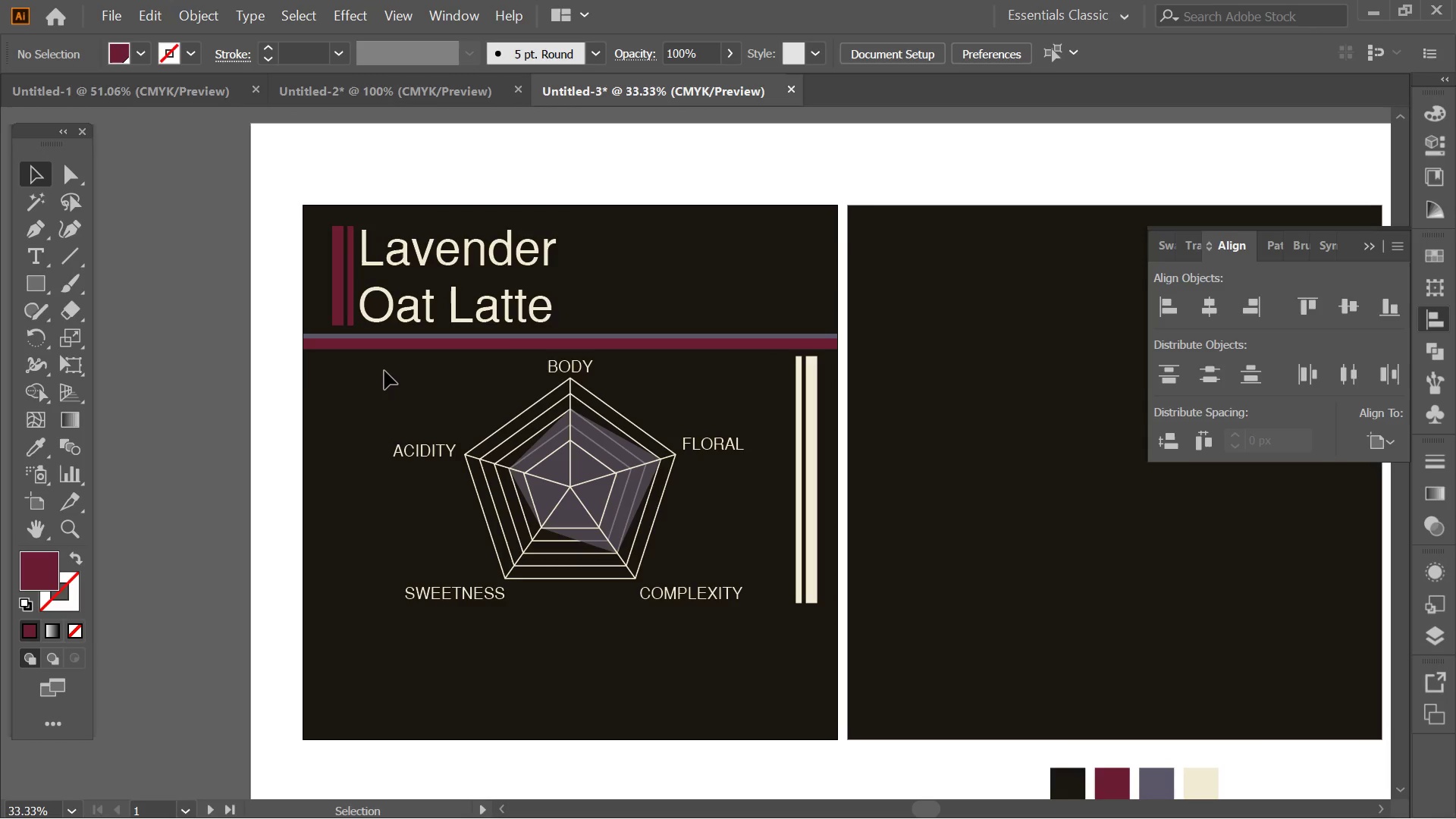 
scroll: coordinate [647, 372], scroll_direction: down, amount: 2.0
 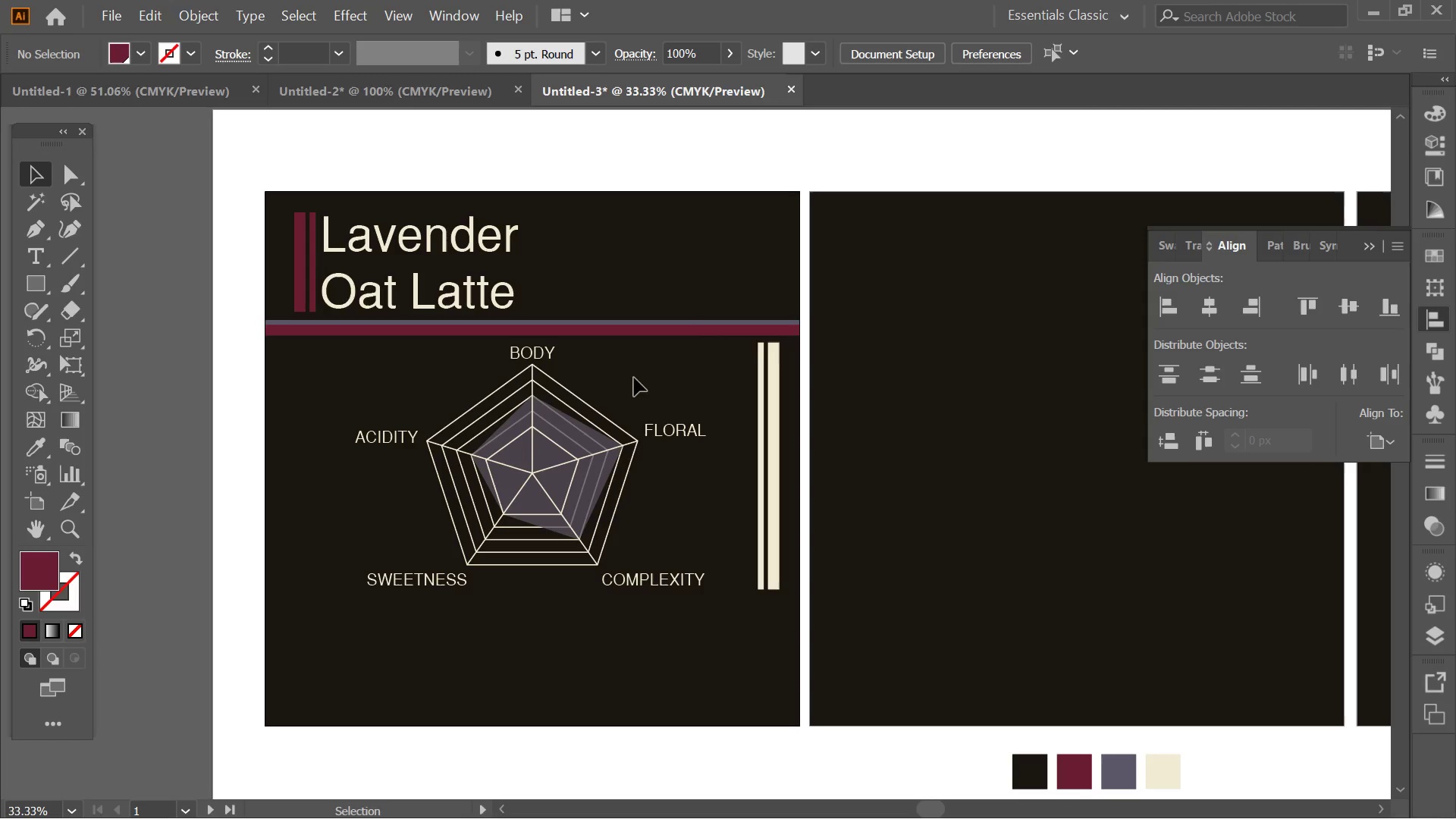 
left_click_drag(start_coordinate=[340, 382], to_coordinate=[376, 394])
 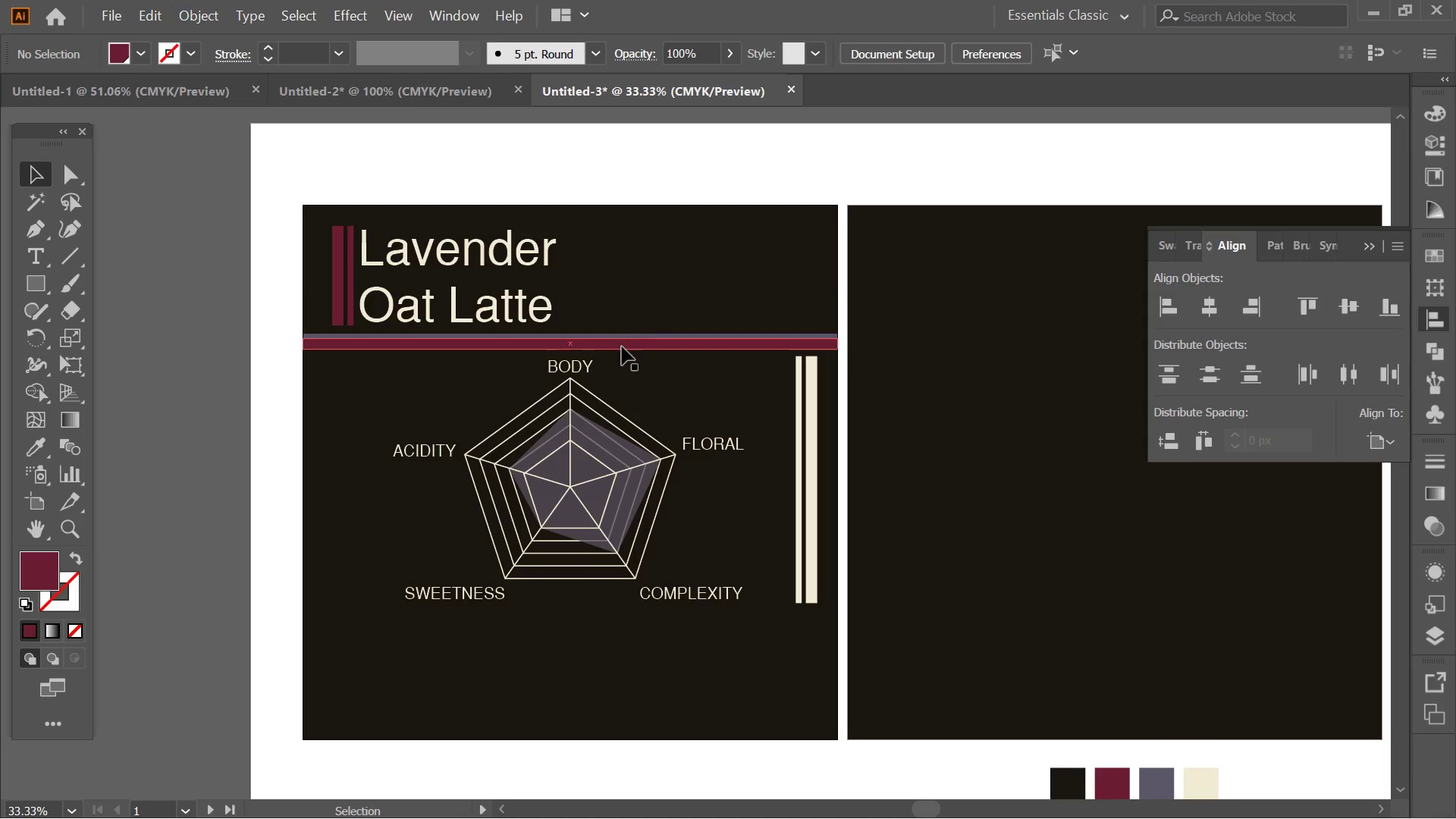 
key(Delete)
 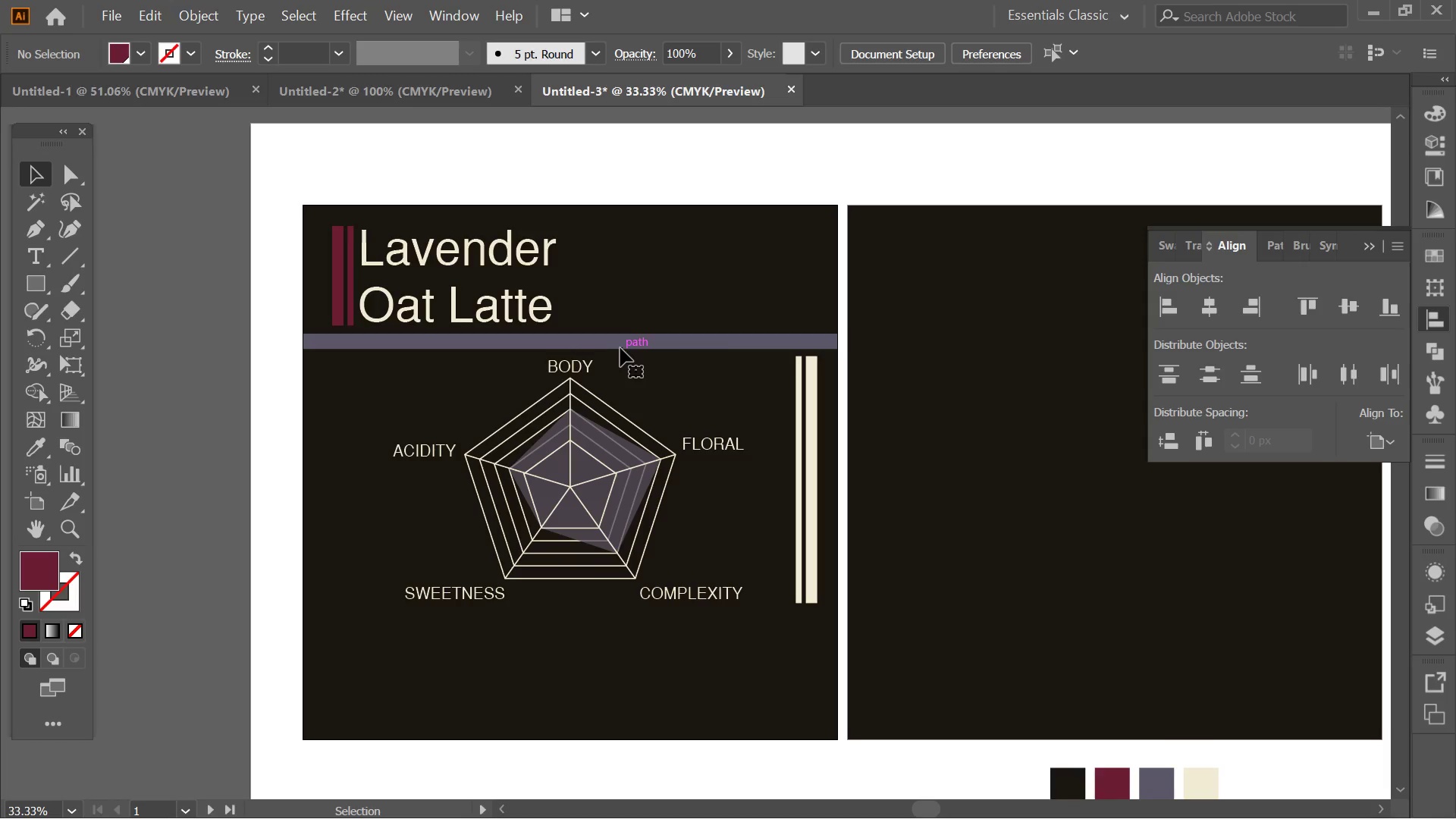 
left_click([620, 348])
 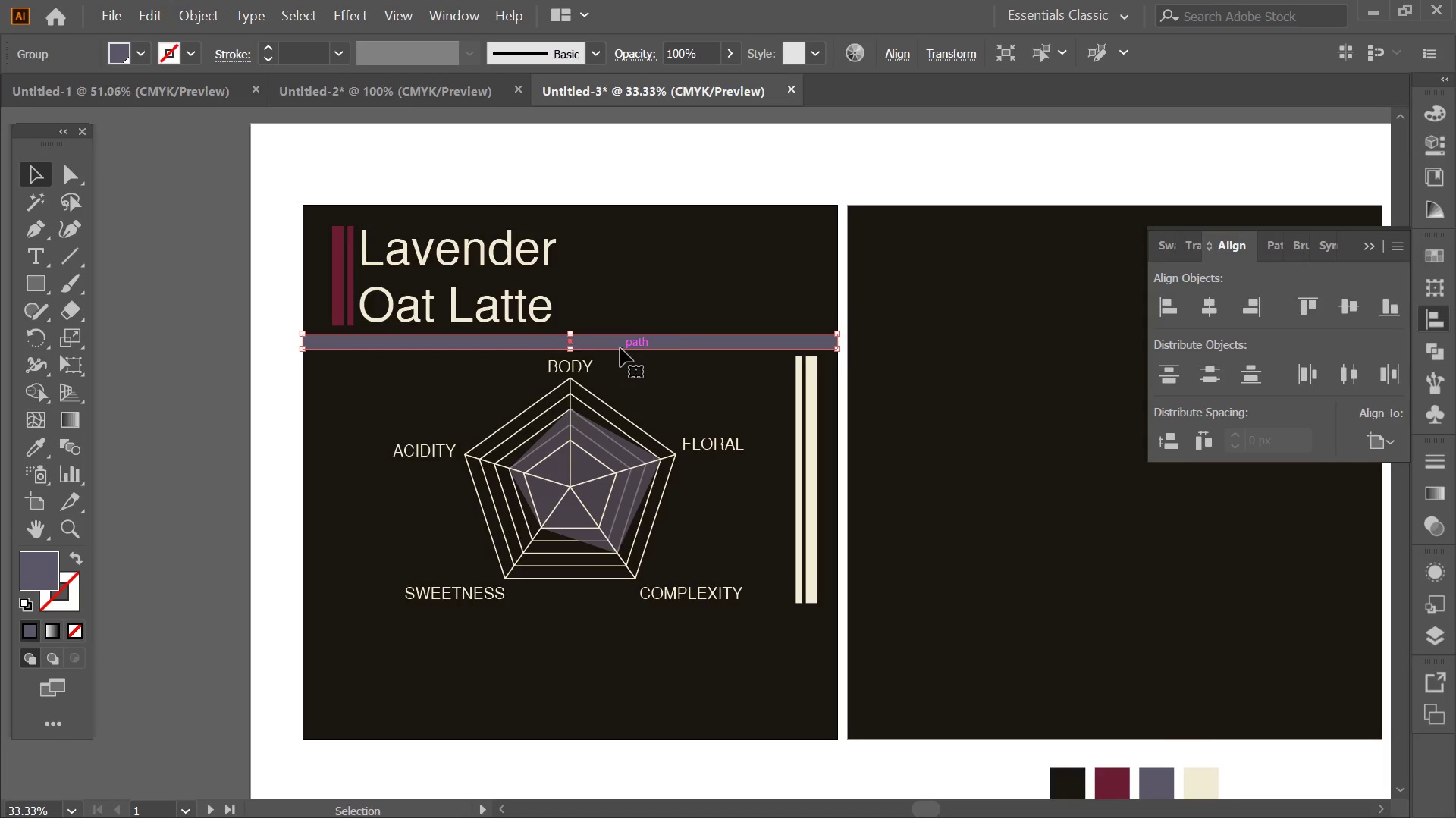 
key(Delete)
 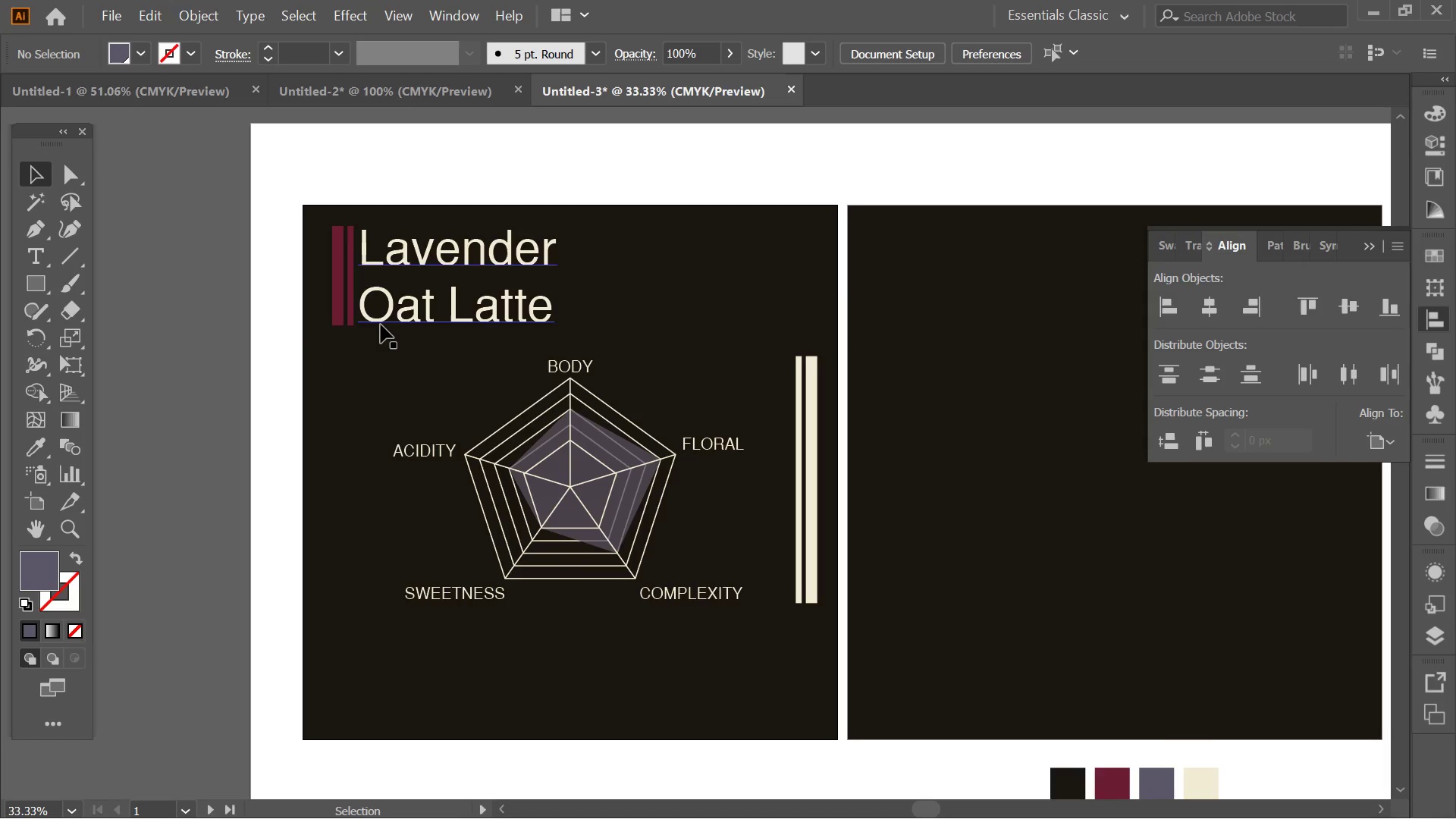 
hold_key(key=AltLeft, duration=0.34)
 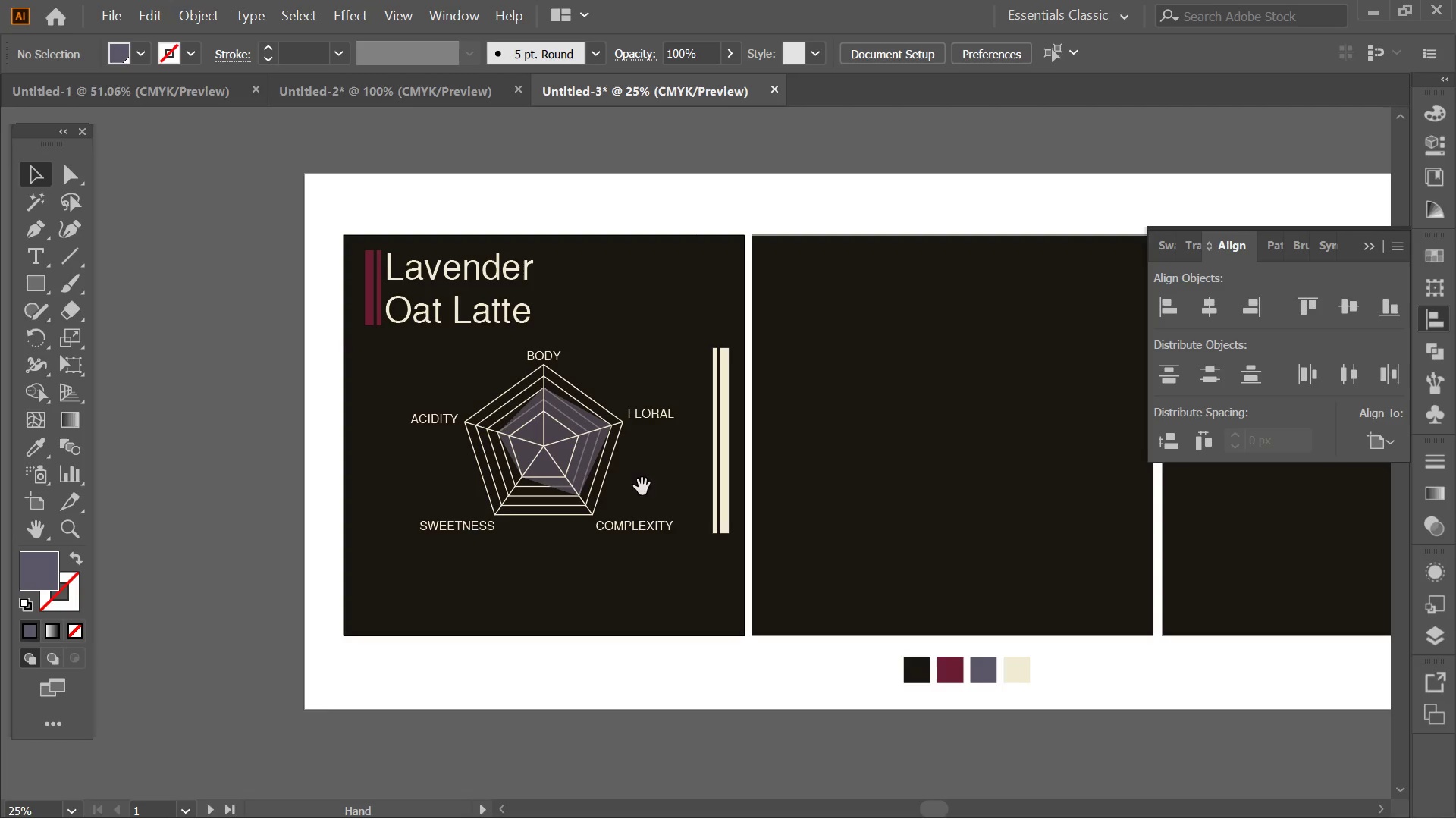 
hold_key(key=Space, duration=0.56)
 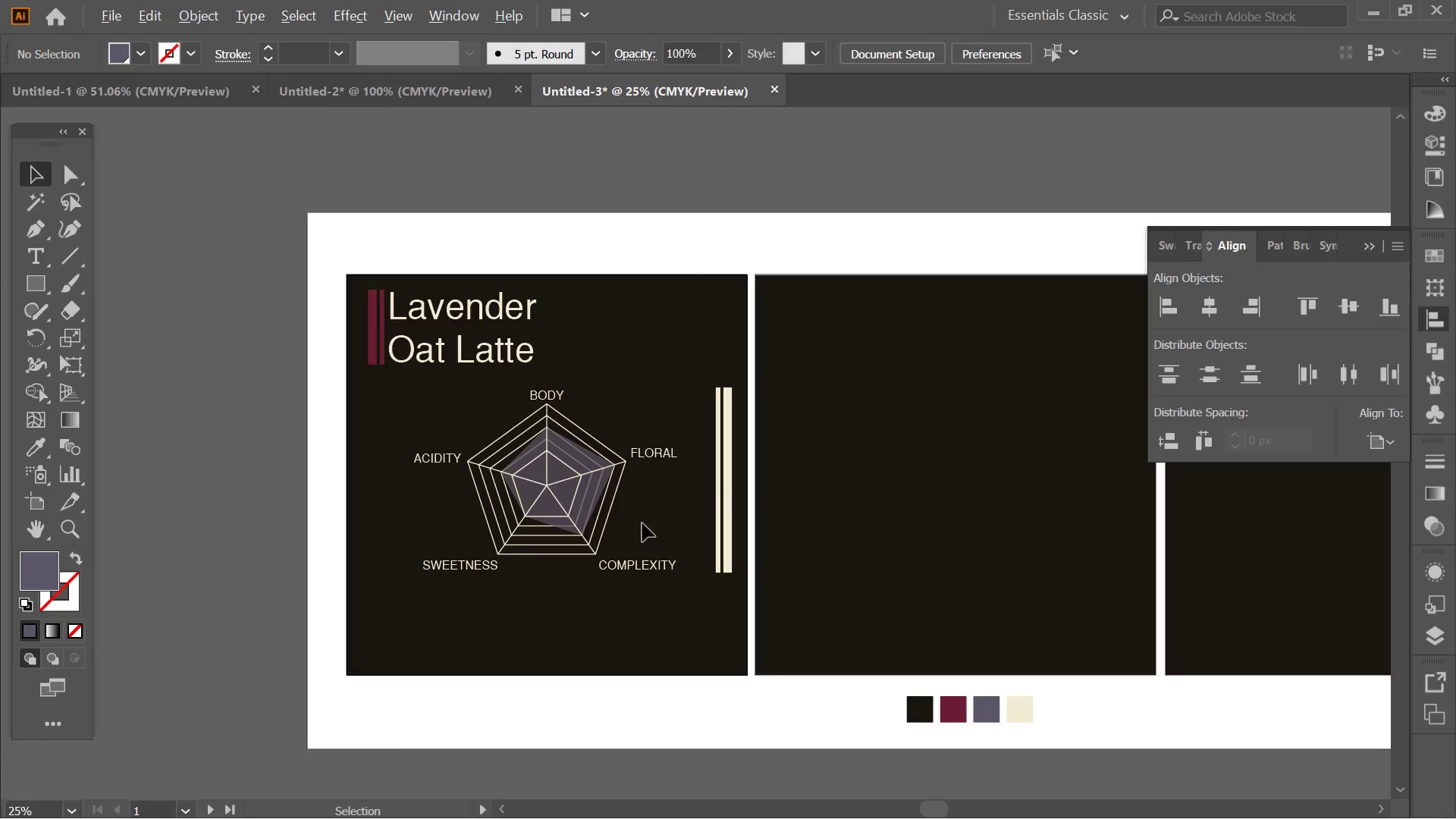 
scroll: coordinate [463, 325], scroll_direction: none, amount: 0.0
 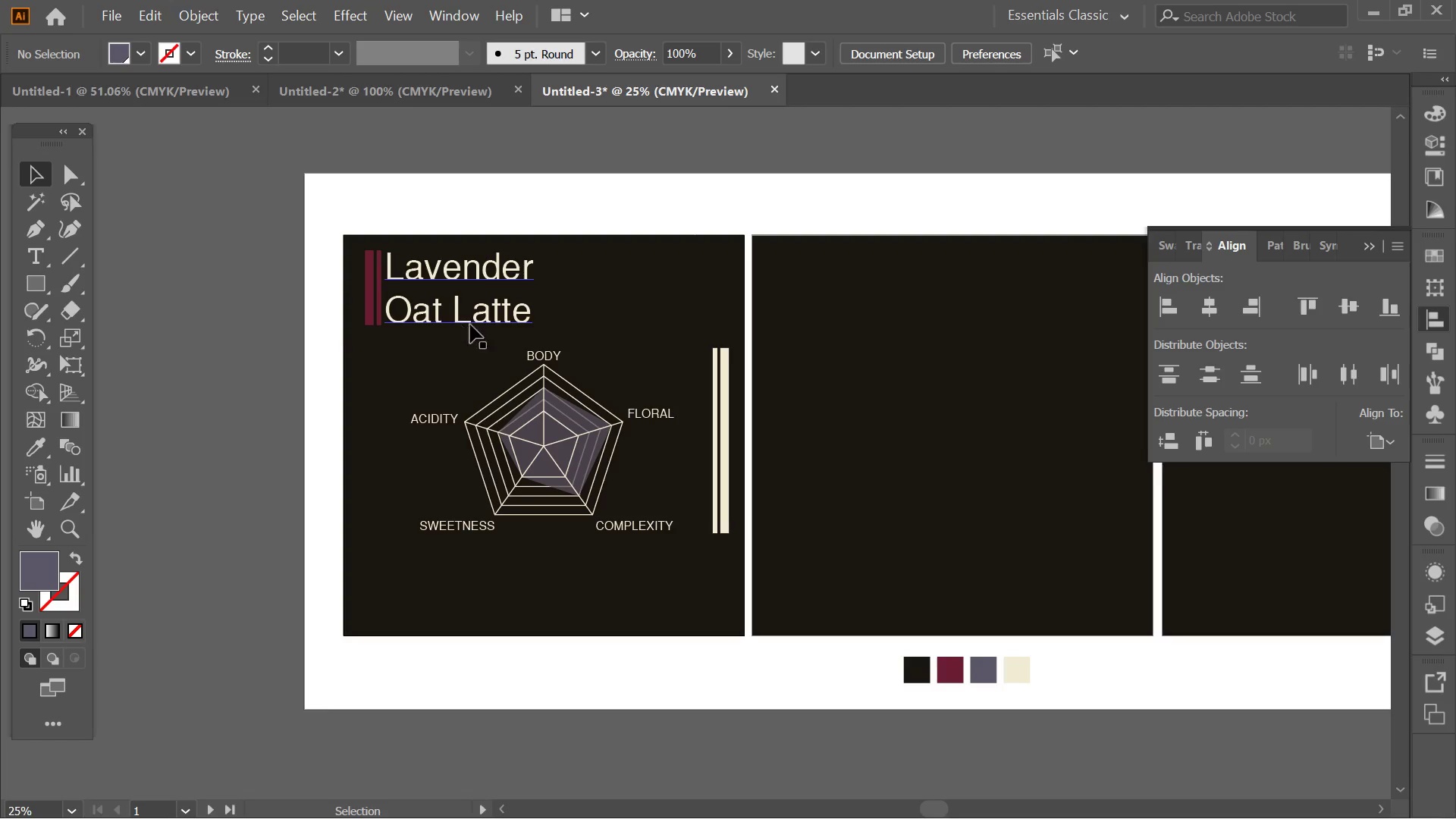 
left_click_drag(start_coordinate=[639, 514], to_coordinate=[642, 551])
 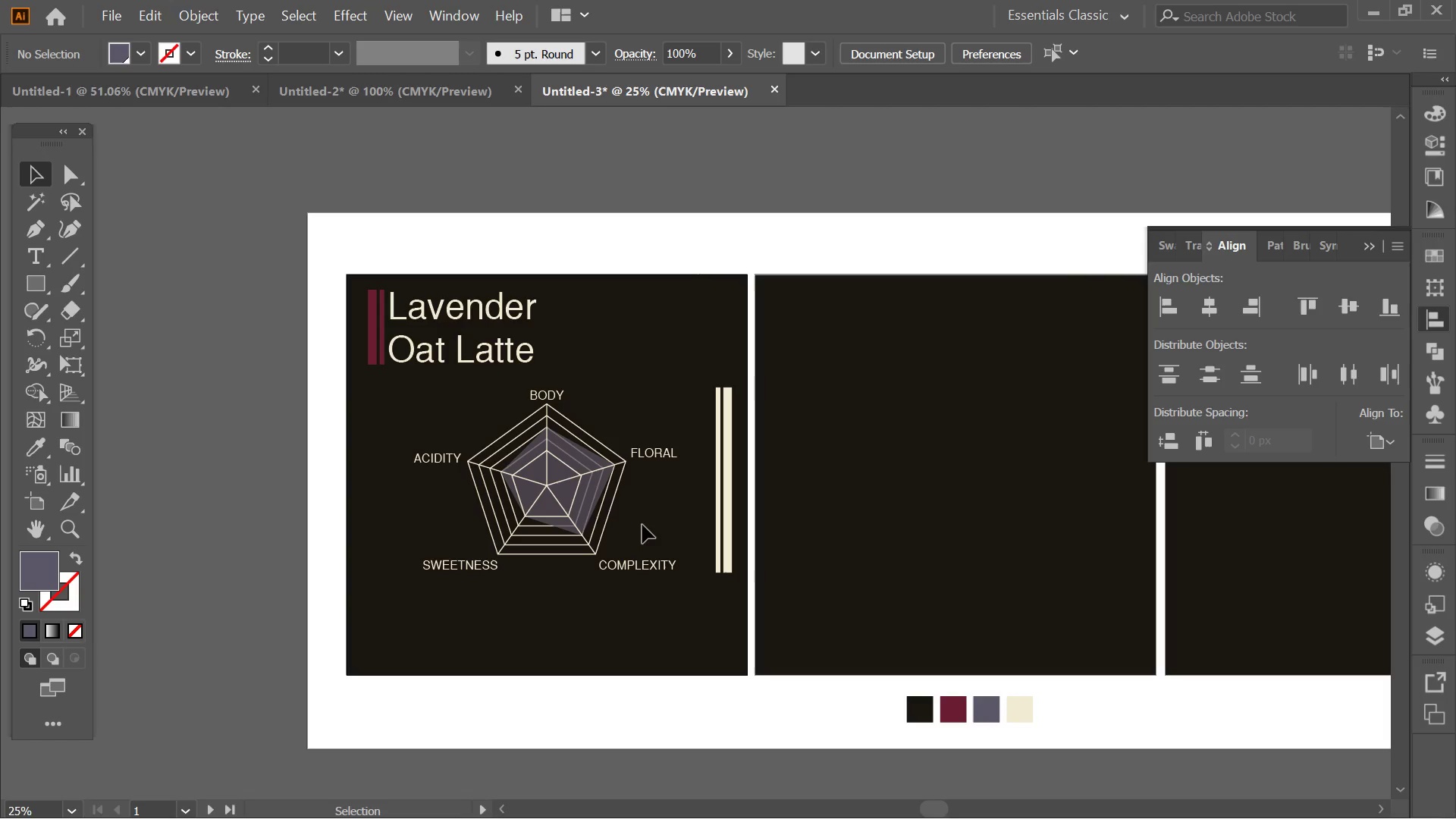 
key(Alt+AltLeft)
 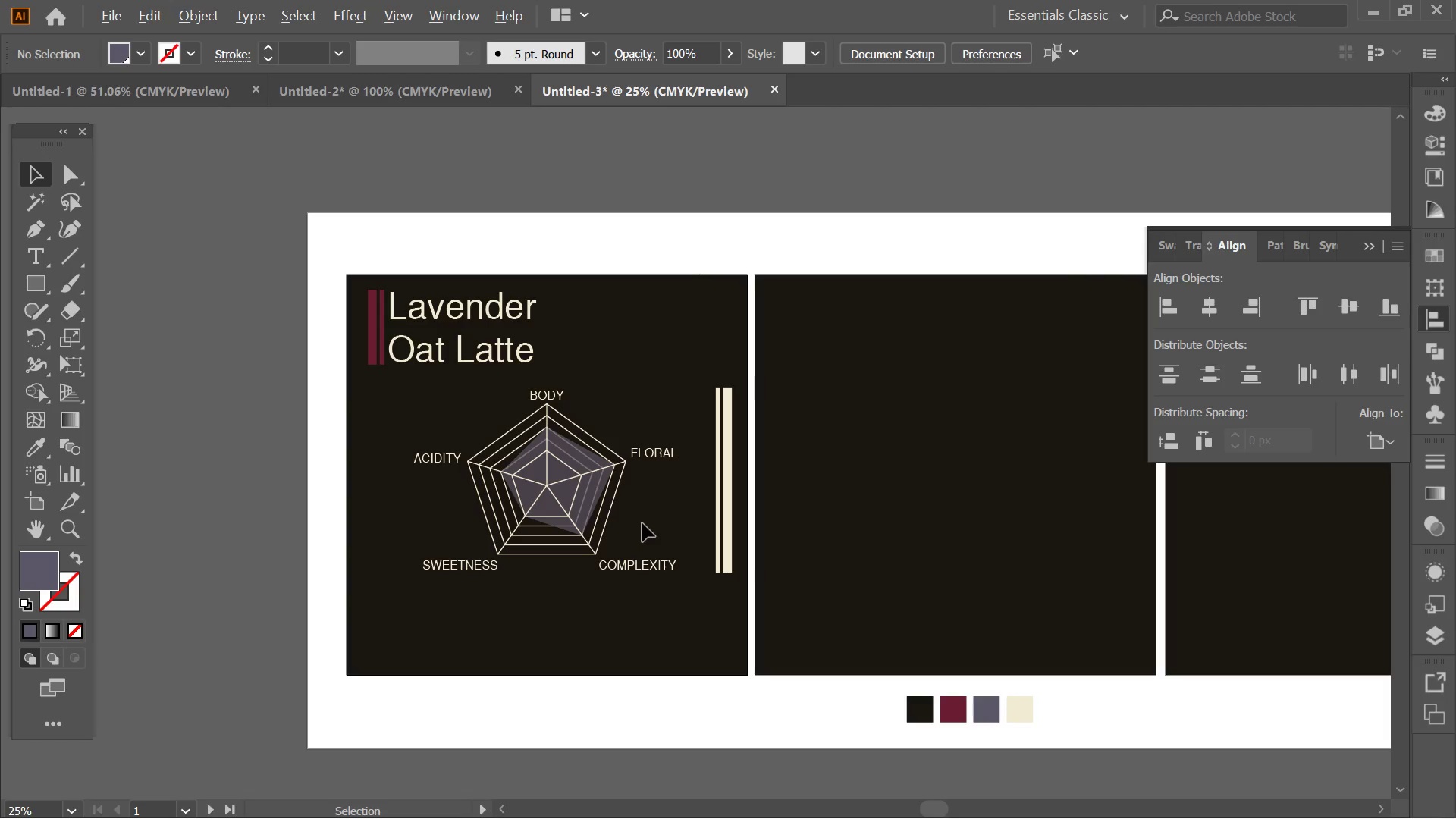 
key(Alt+Tab)